 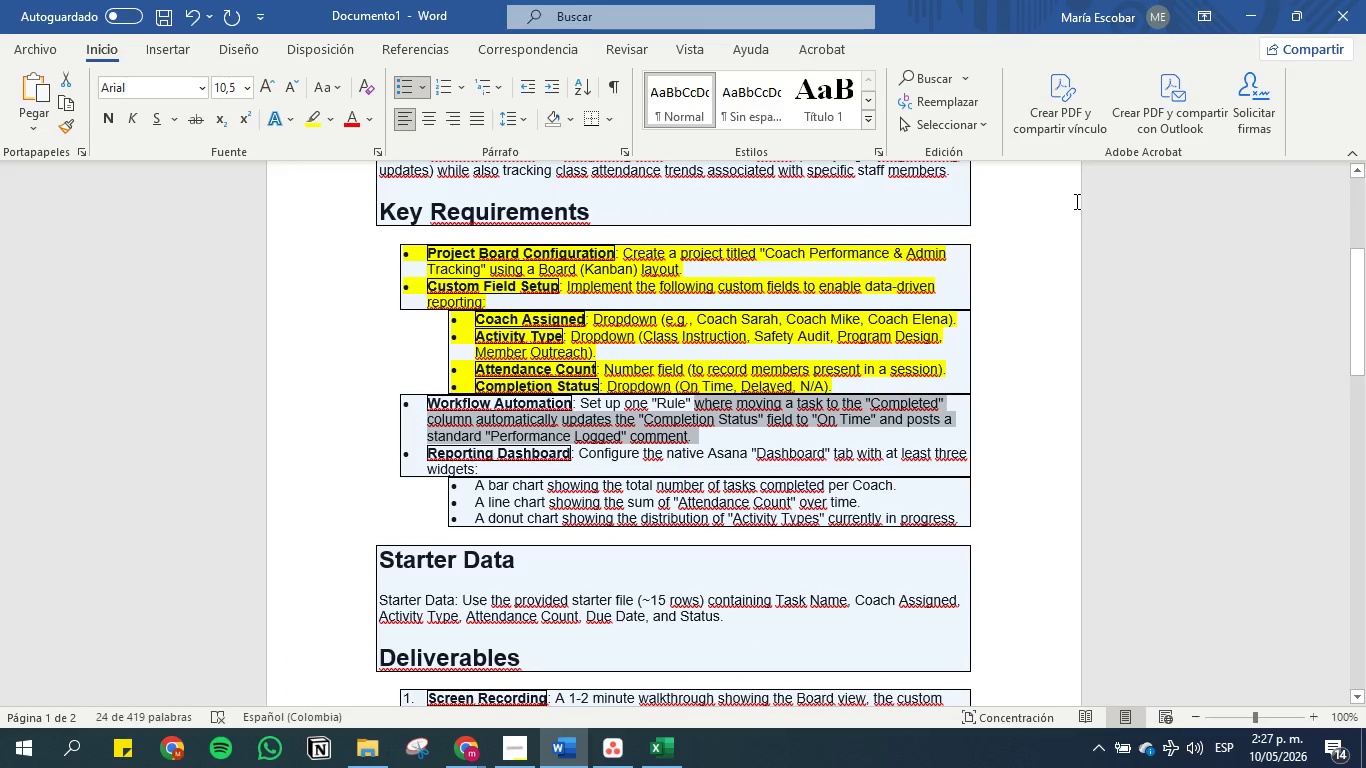 
left_click([661, 759])
 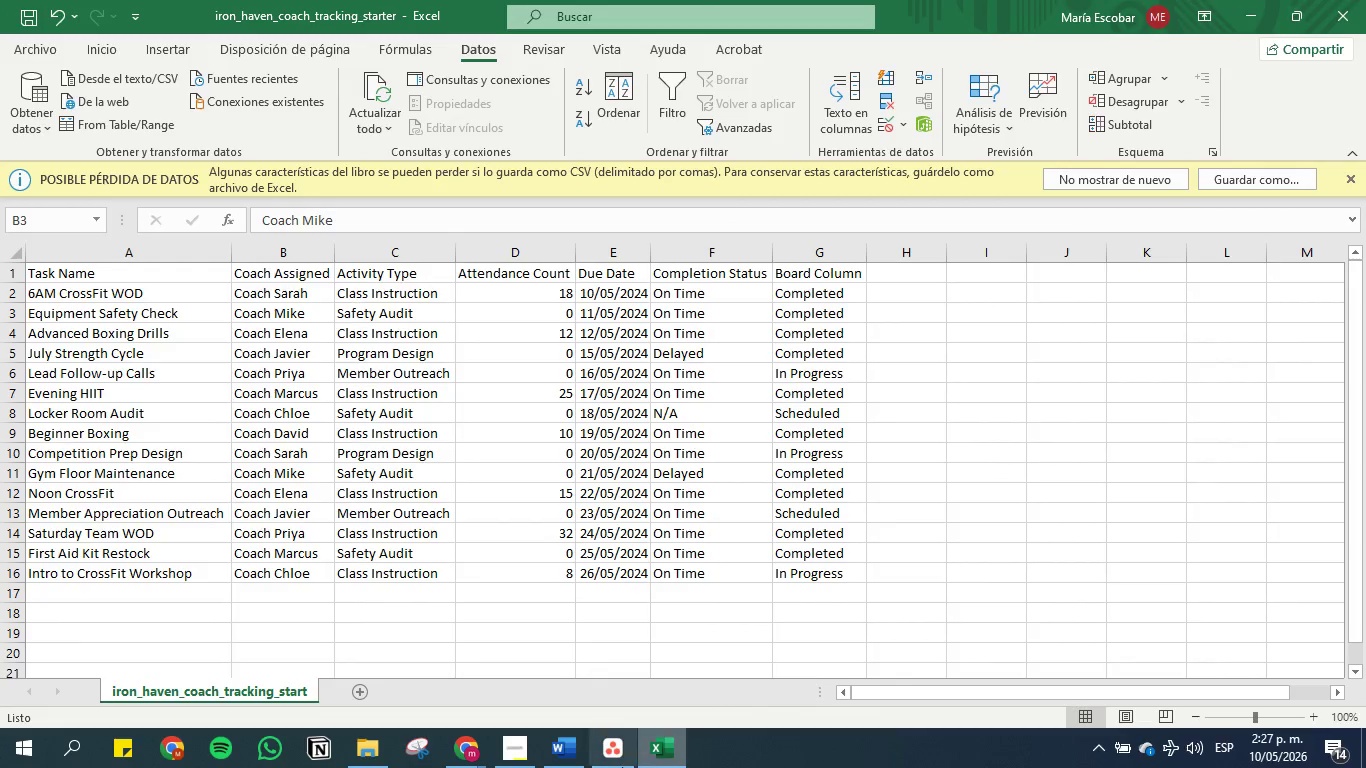 
left_click([603, 758])
 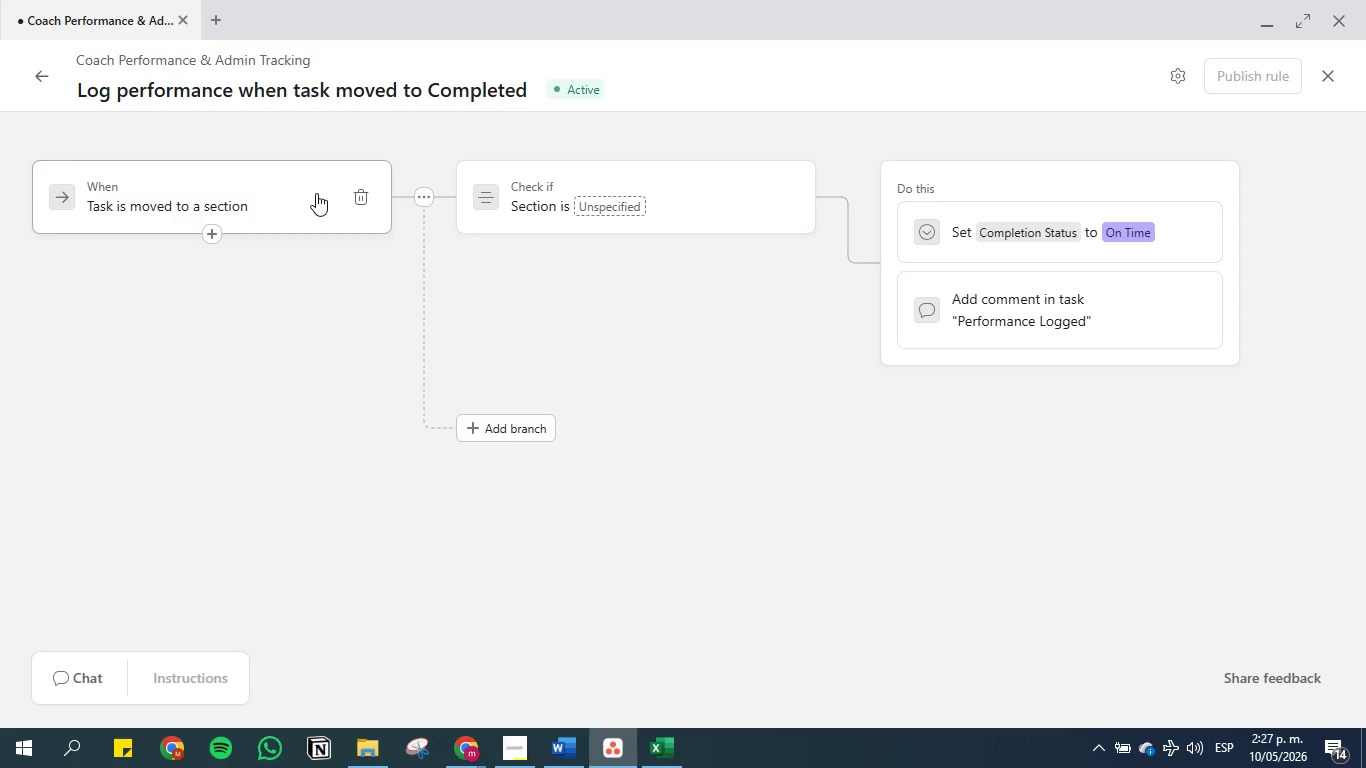 
left_click([316, 193])
 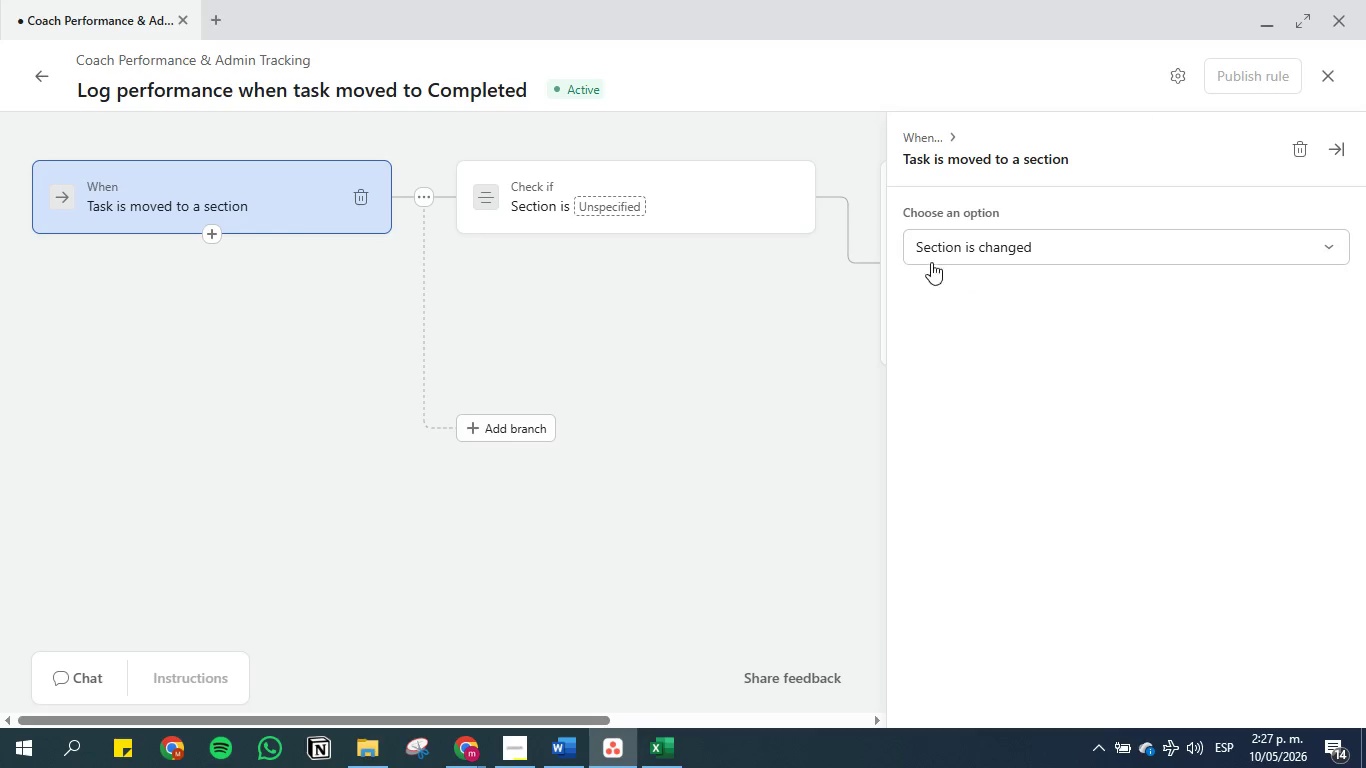 
left_click([977, 239])
 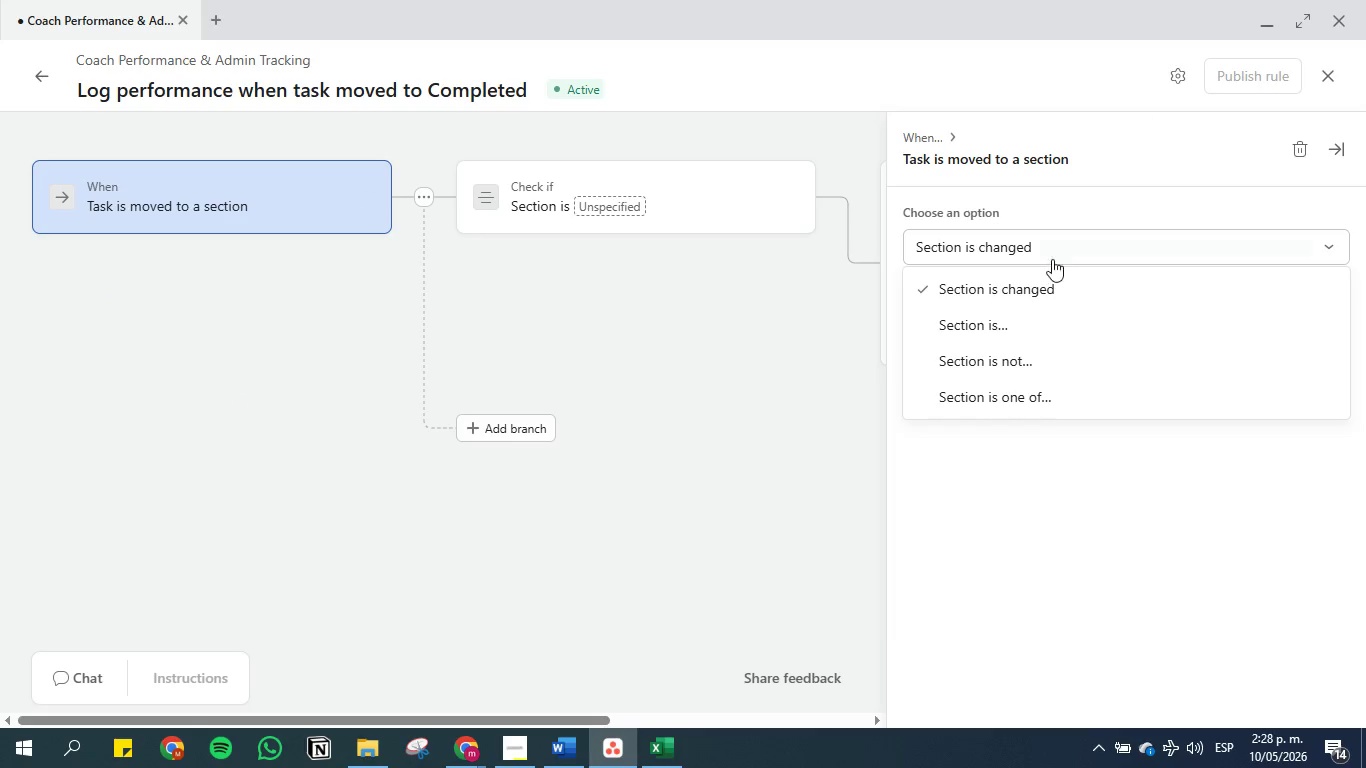 
left_click([970, 322])
 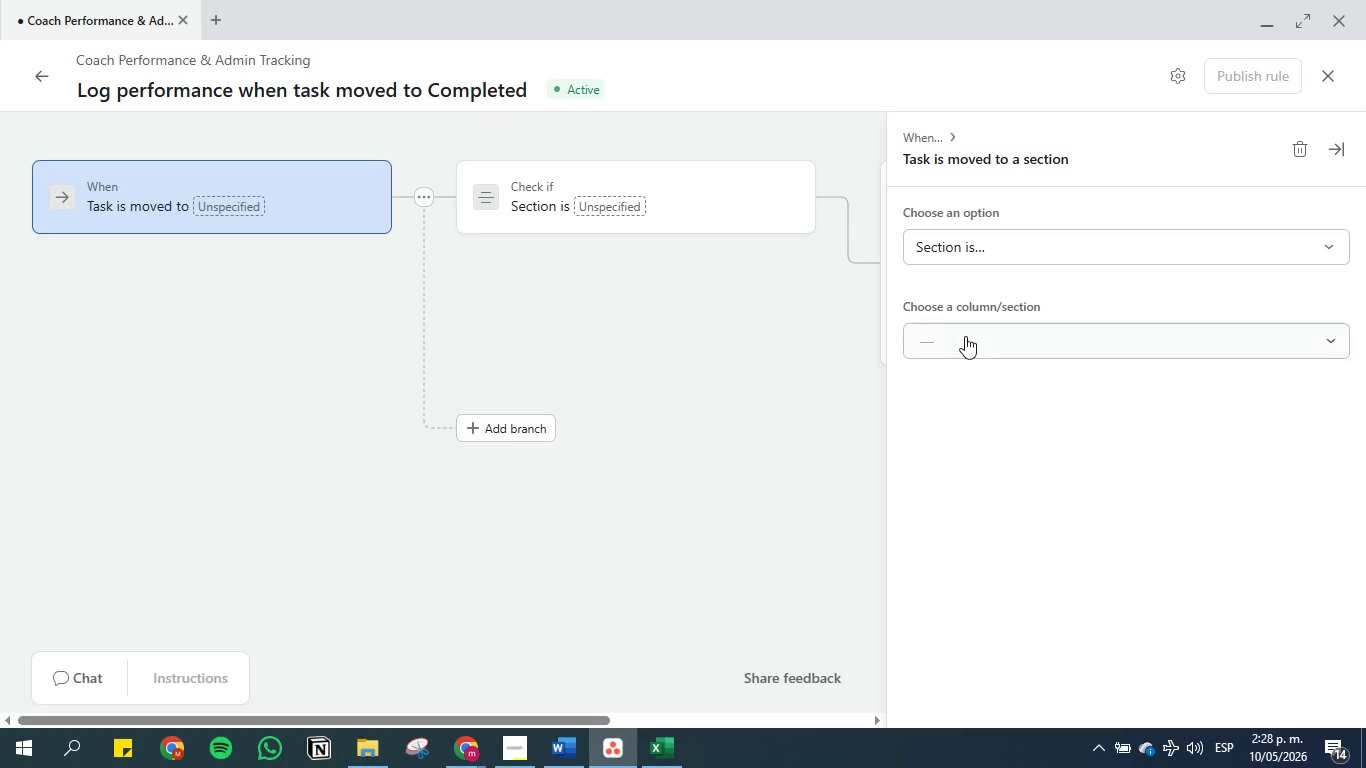 
left_click([964, 338])
 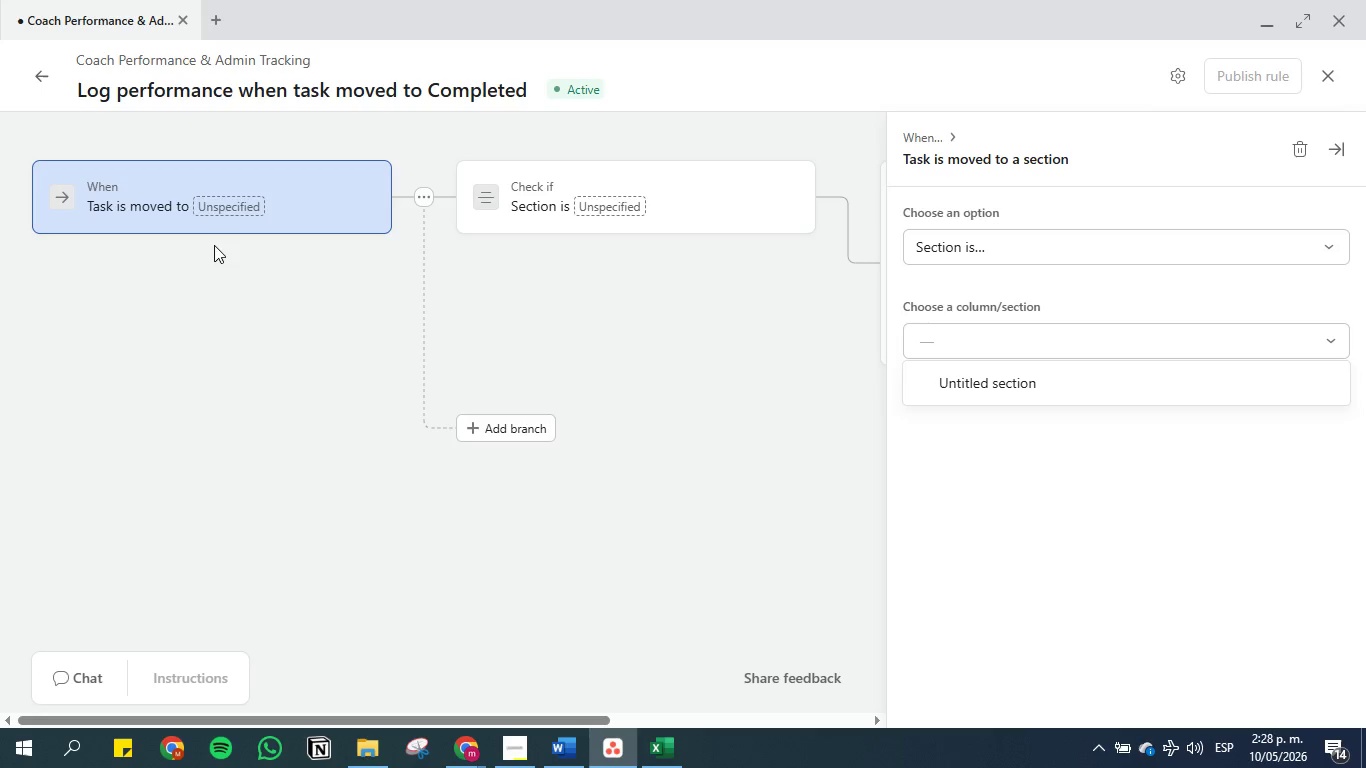 
left_click([216, 242])
 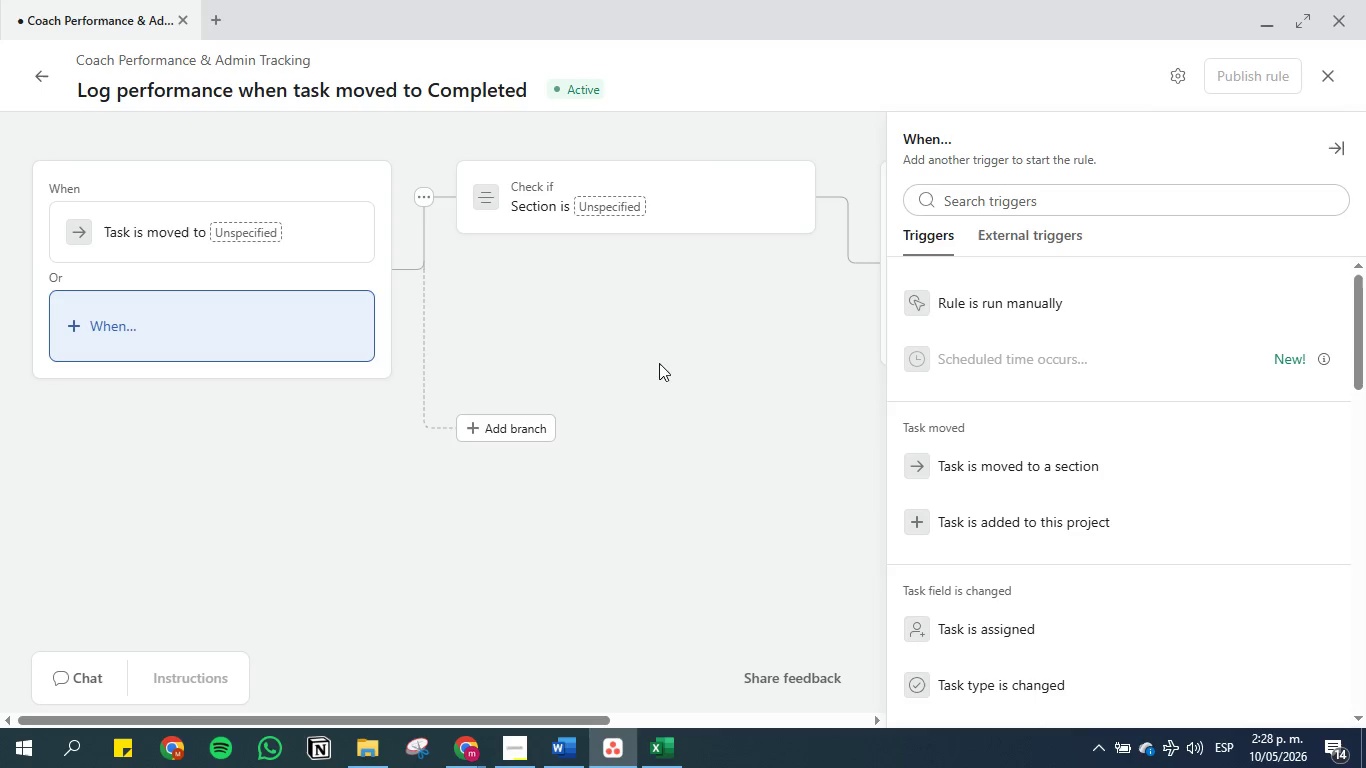 
scroll: coordinate [1055, 465], scroll_direction: down, amount: 17.0
 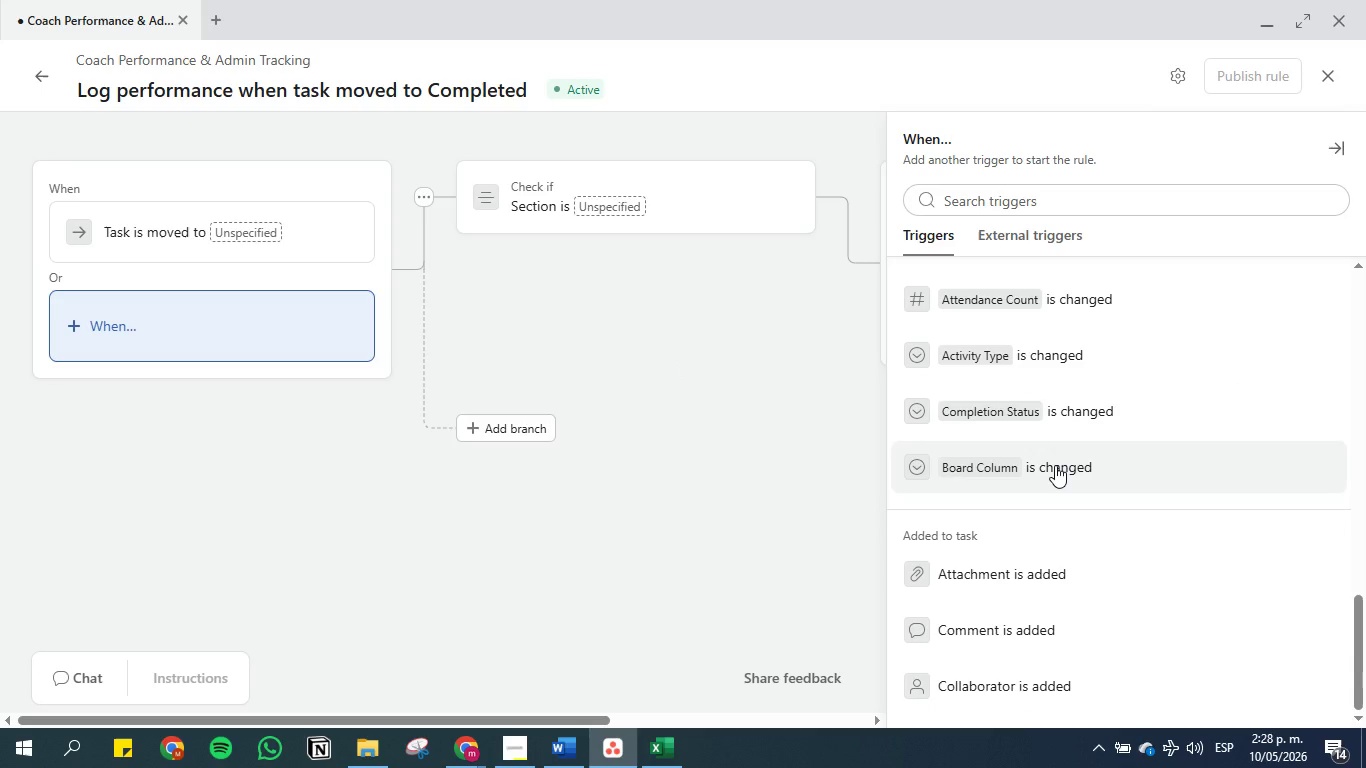 
left_click([1055, 465])
 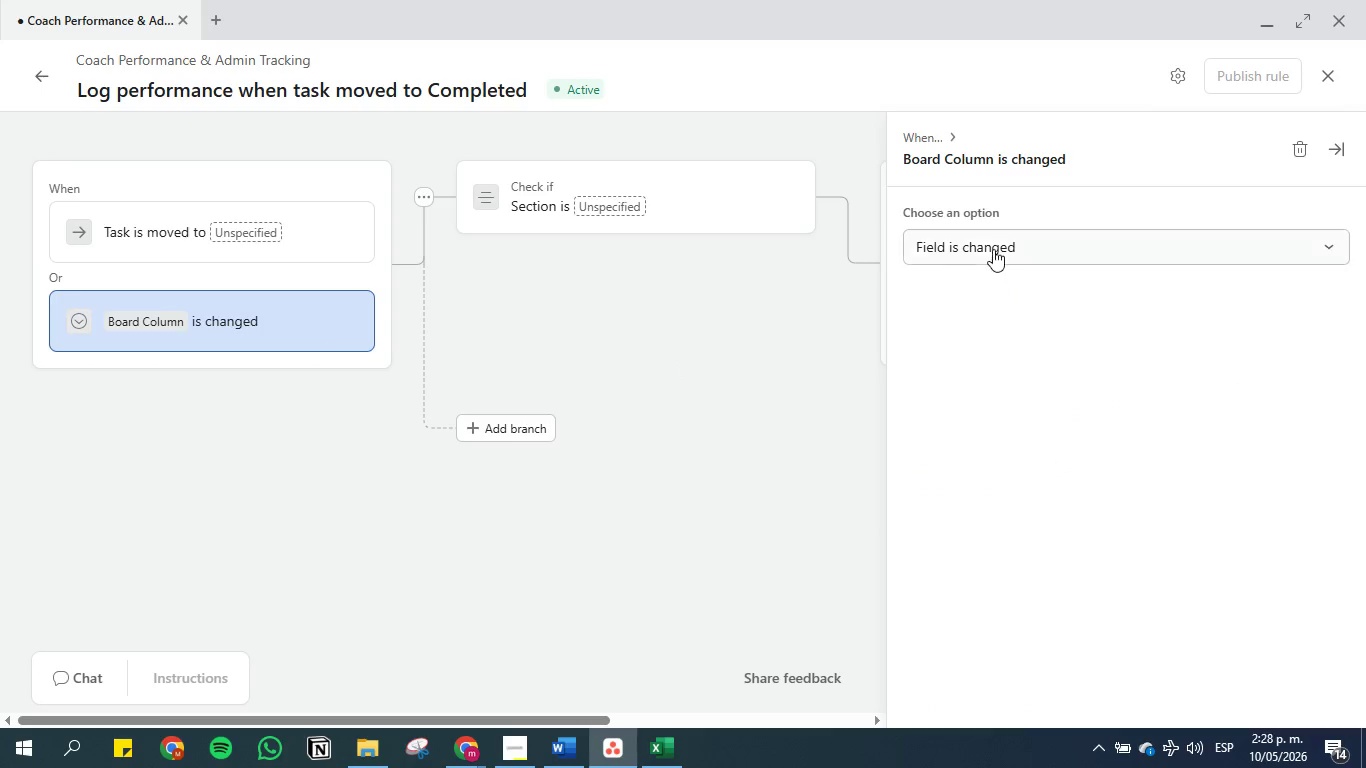 
left_click([991, 244])
 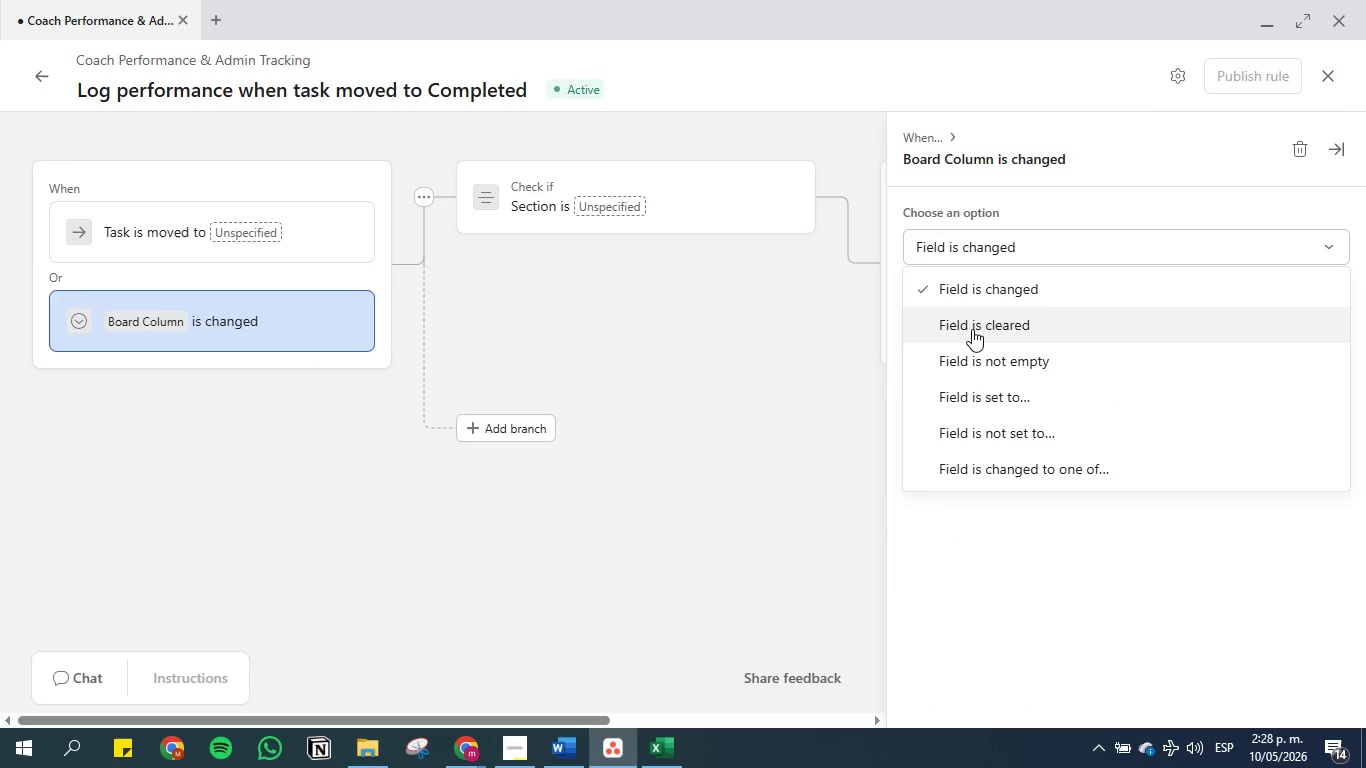 
left_click([972, 329])
 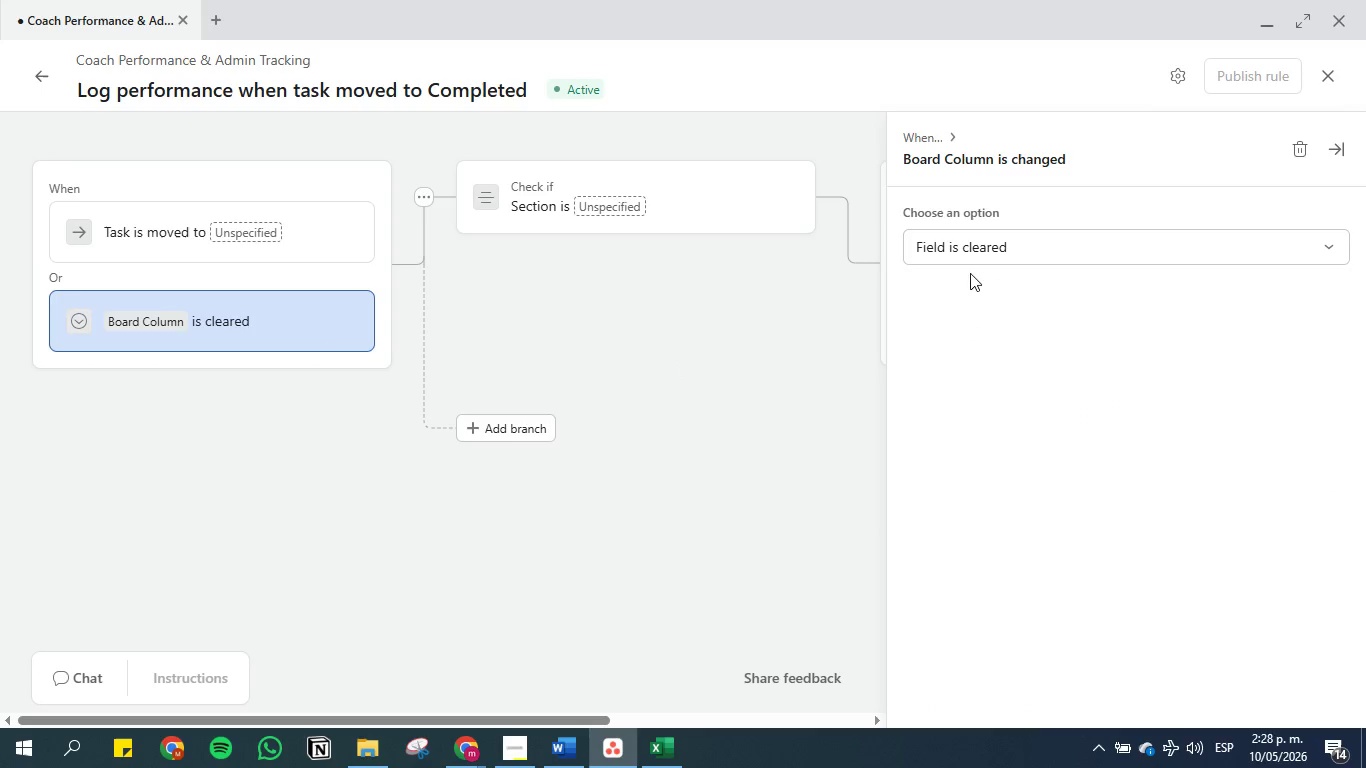 
left_click([970, 249])
 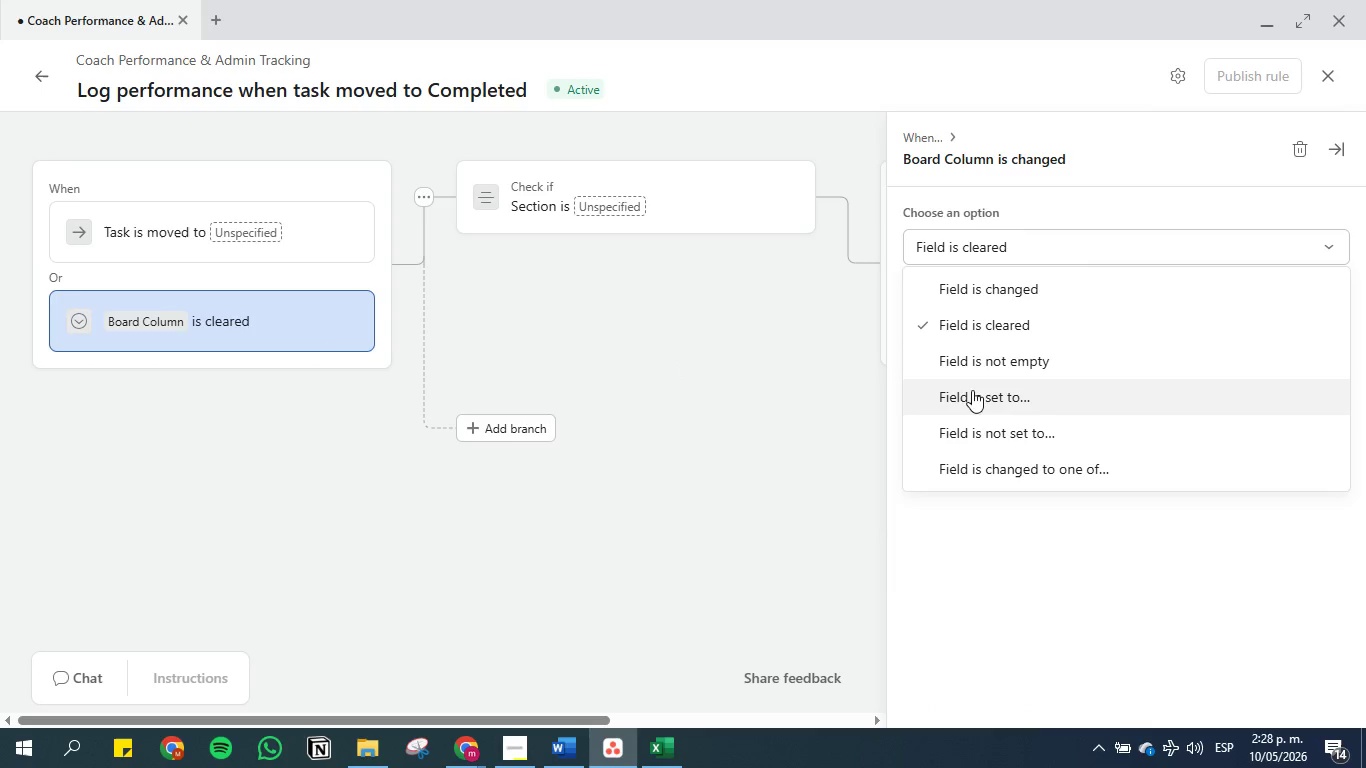 
left_click([972, 394])
 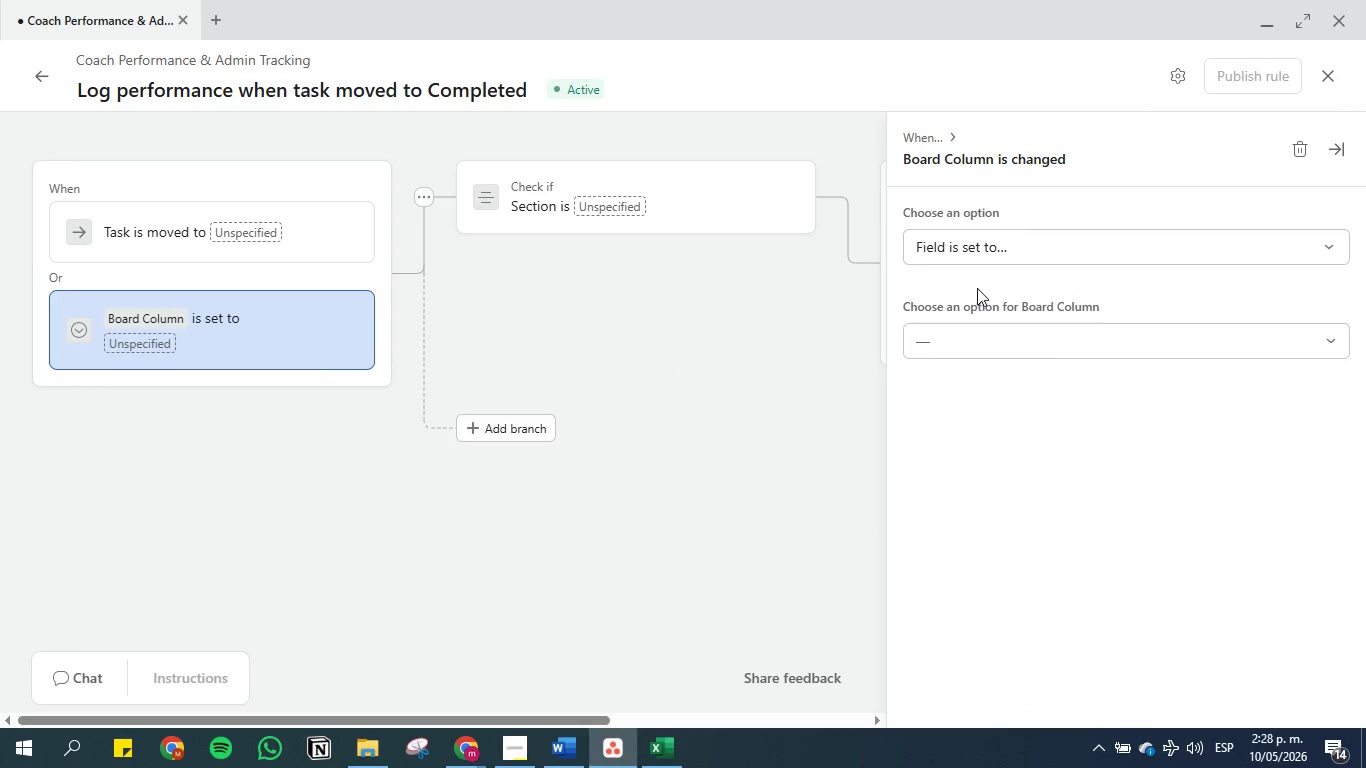 
left_click_drag(start_coordinate=[977, 288], to_coordinate=[975, 293])
 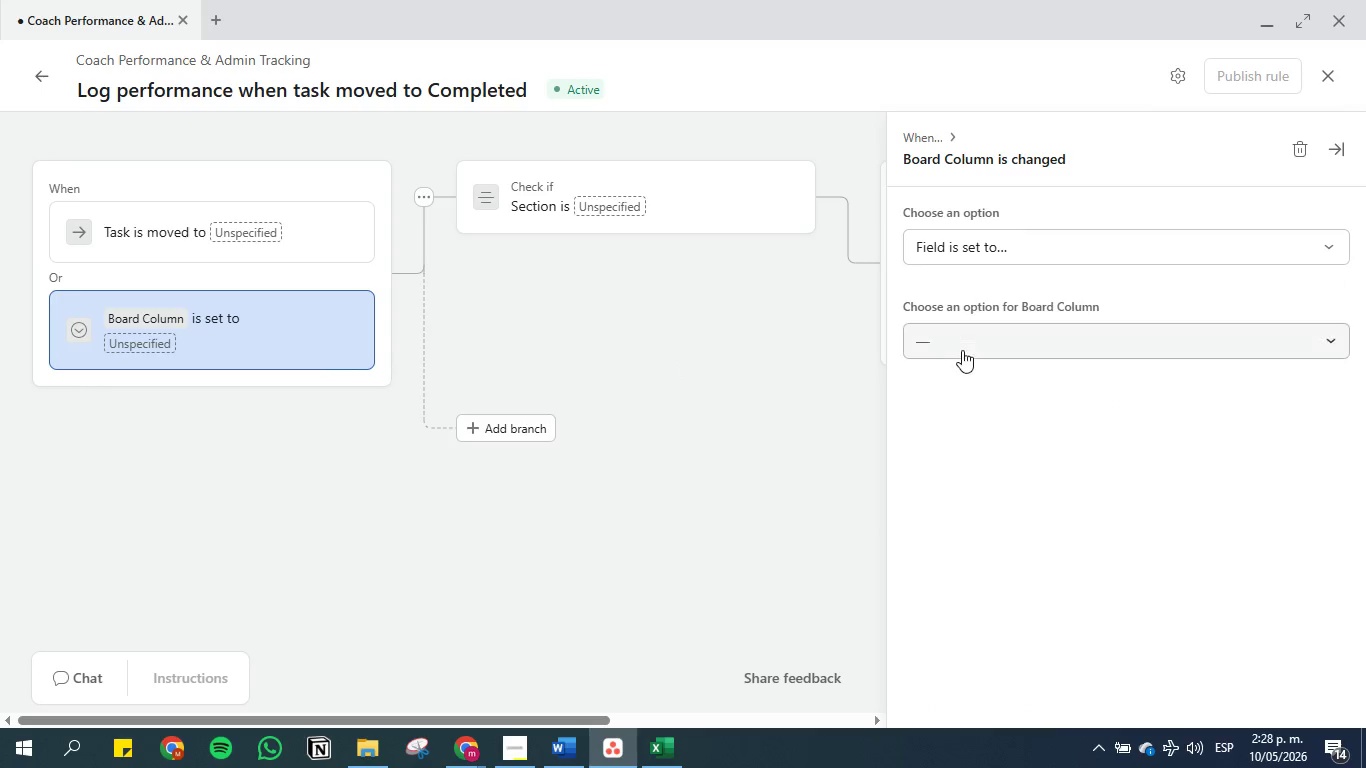 
double_click([962, 350])
 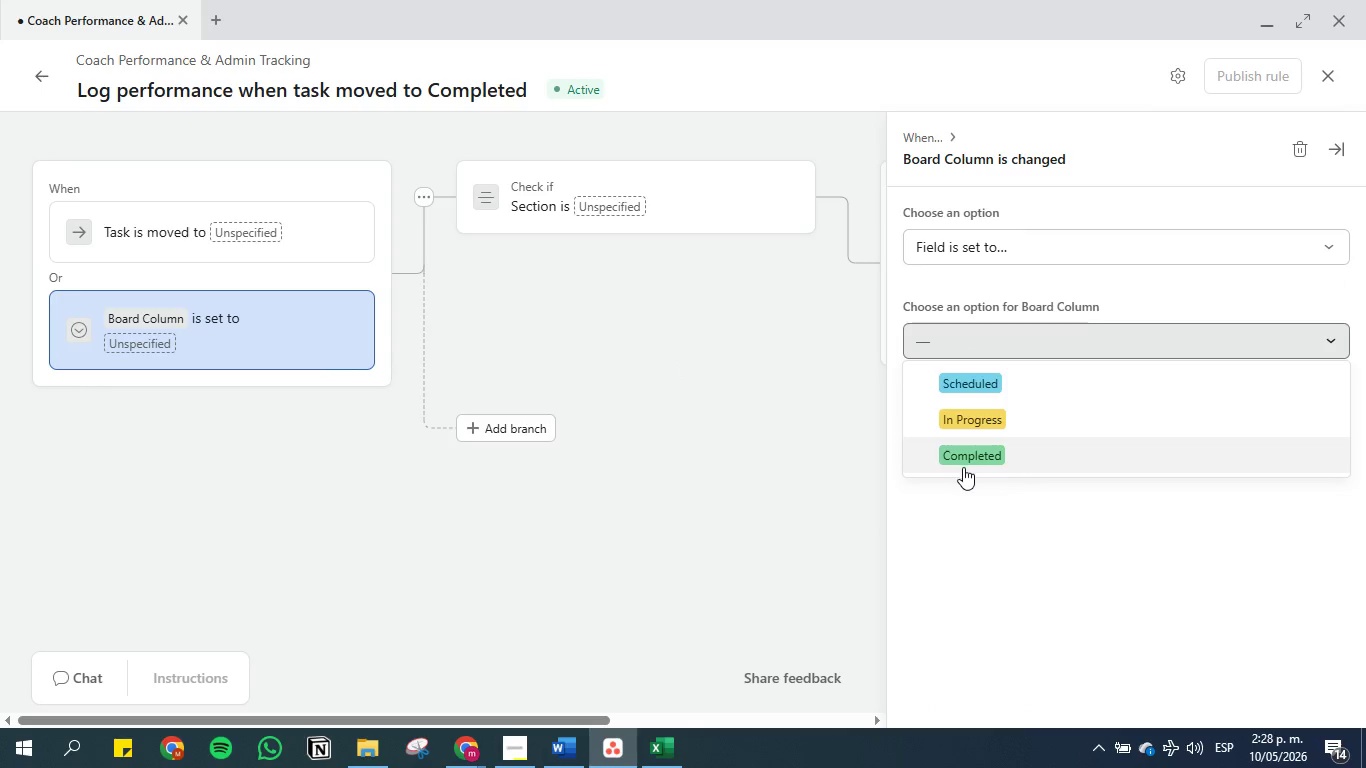 
left_click([966, 465])
 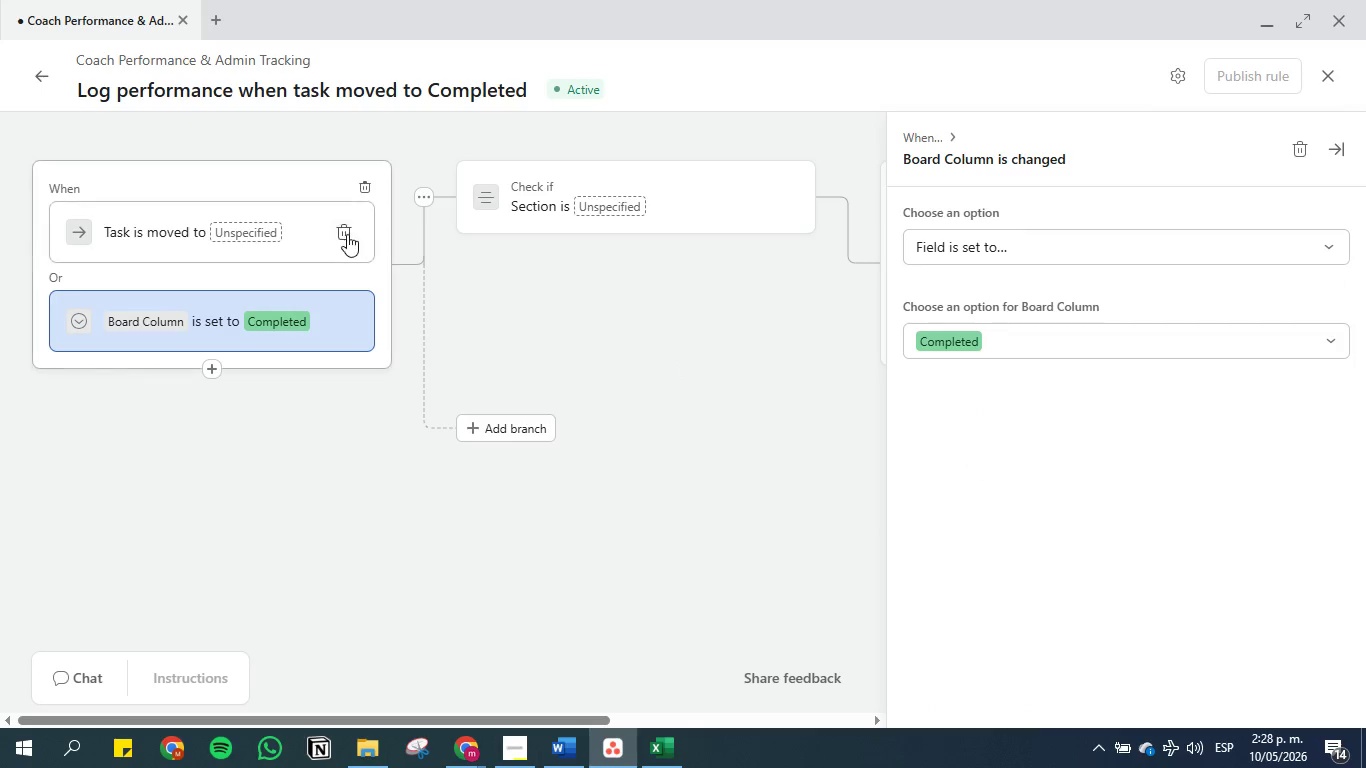 
left_click([347, 237])
 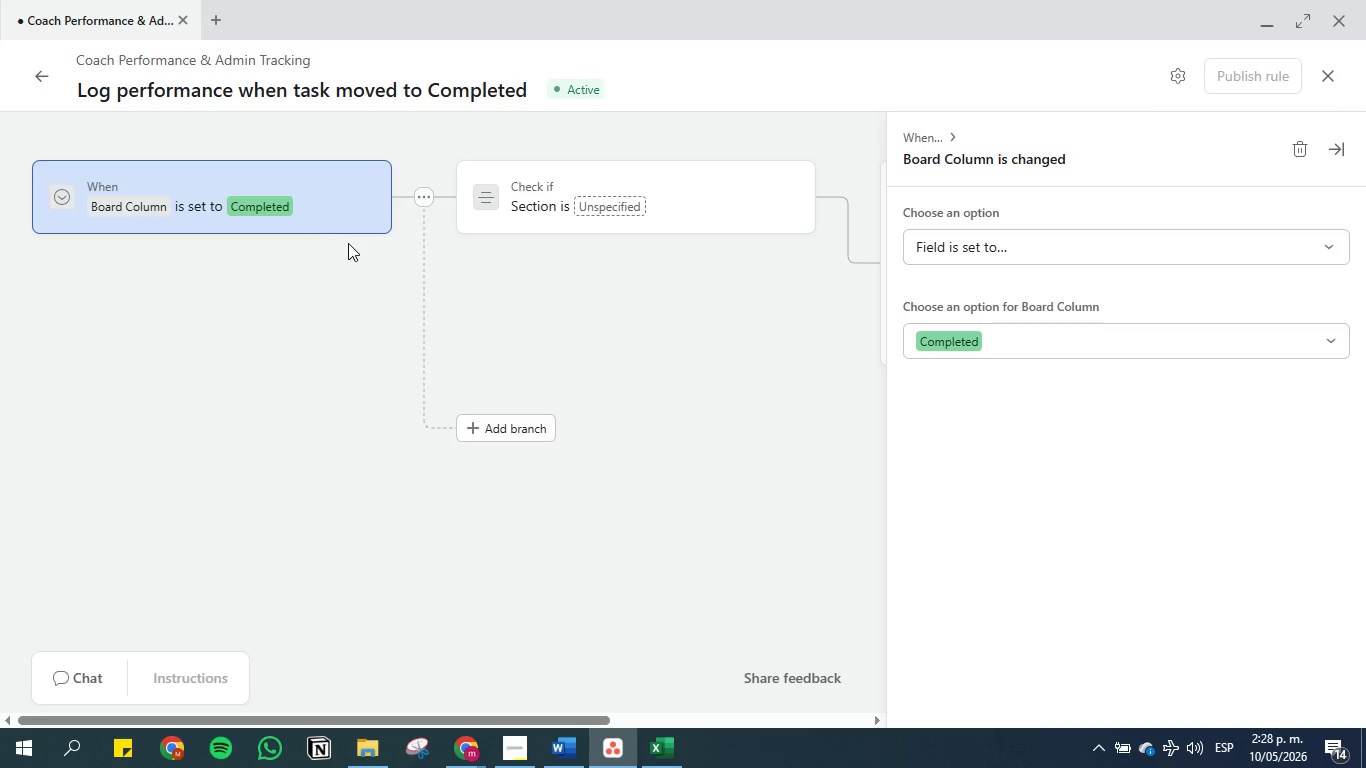 
left_click([348, 243])
 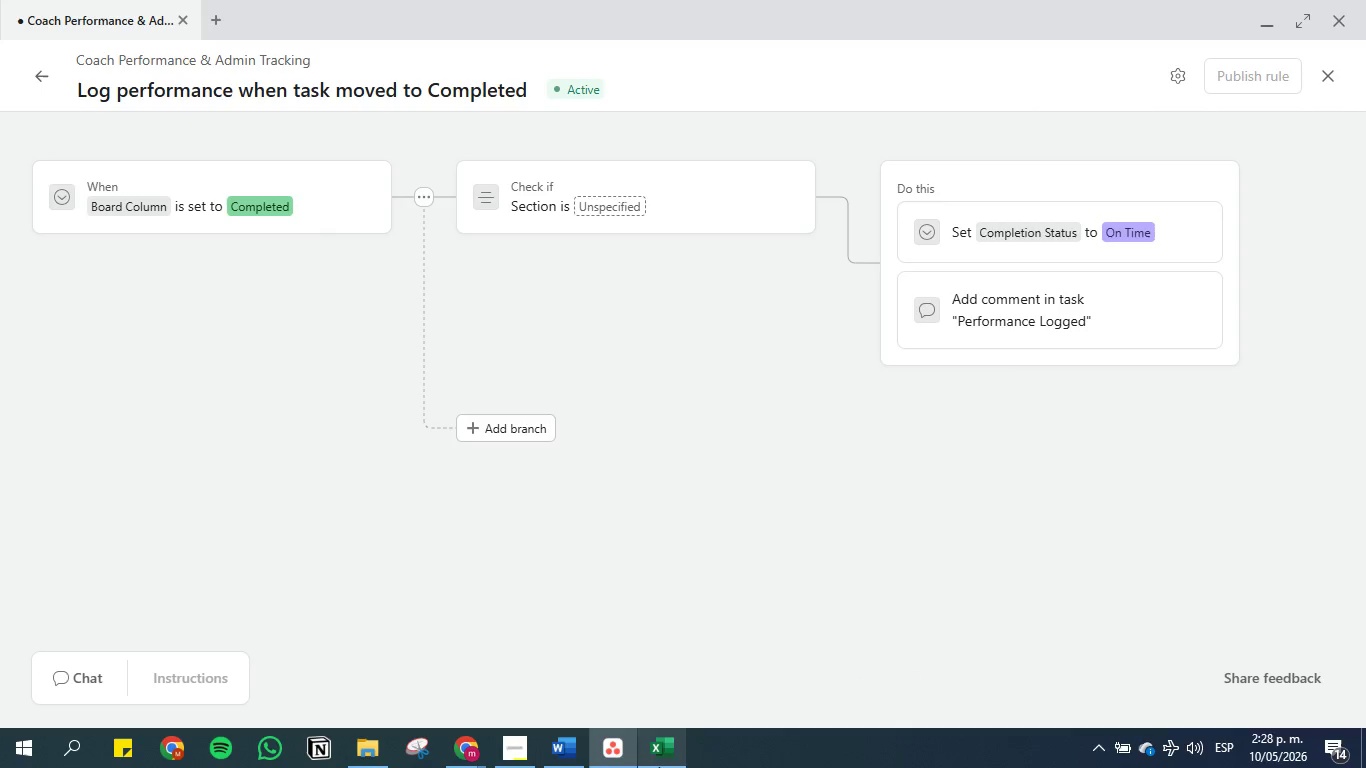 
left_click([565, 744])
 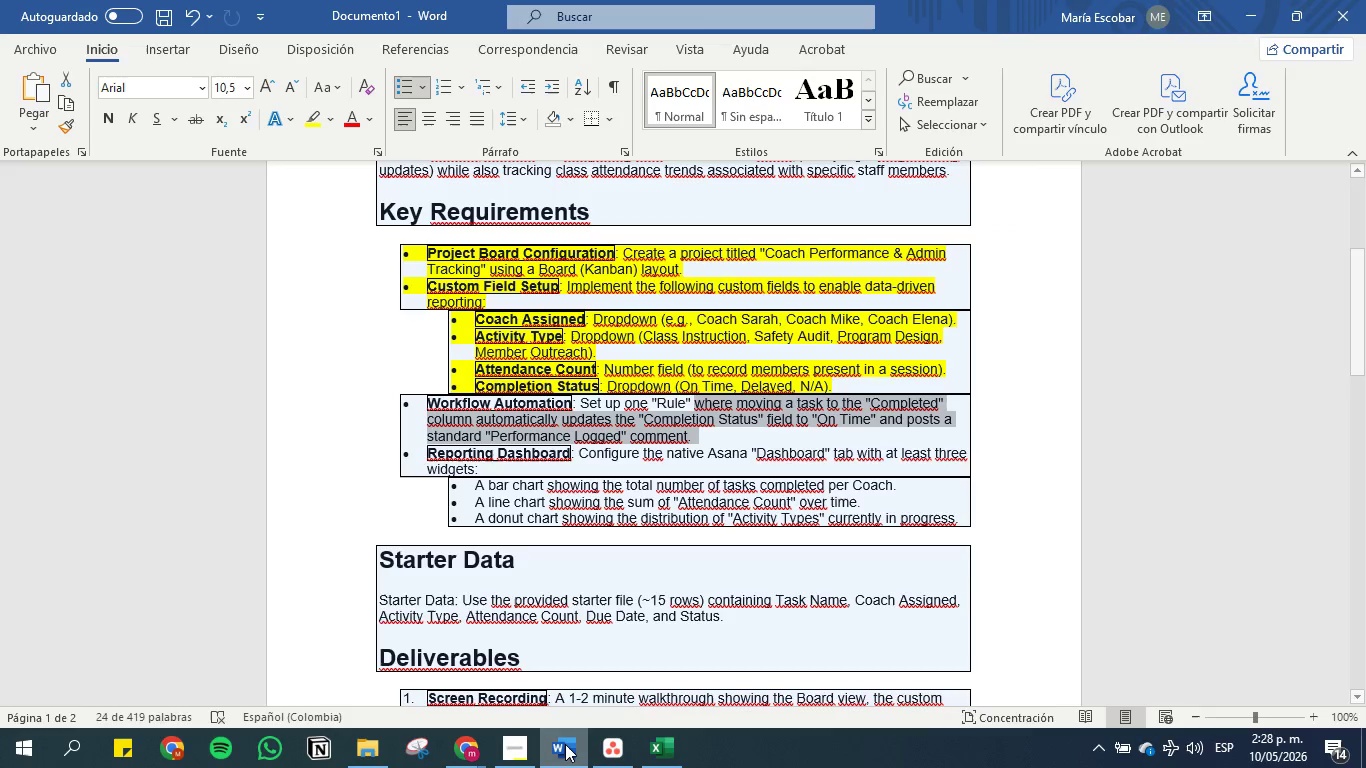 
wait(6.91)
 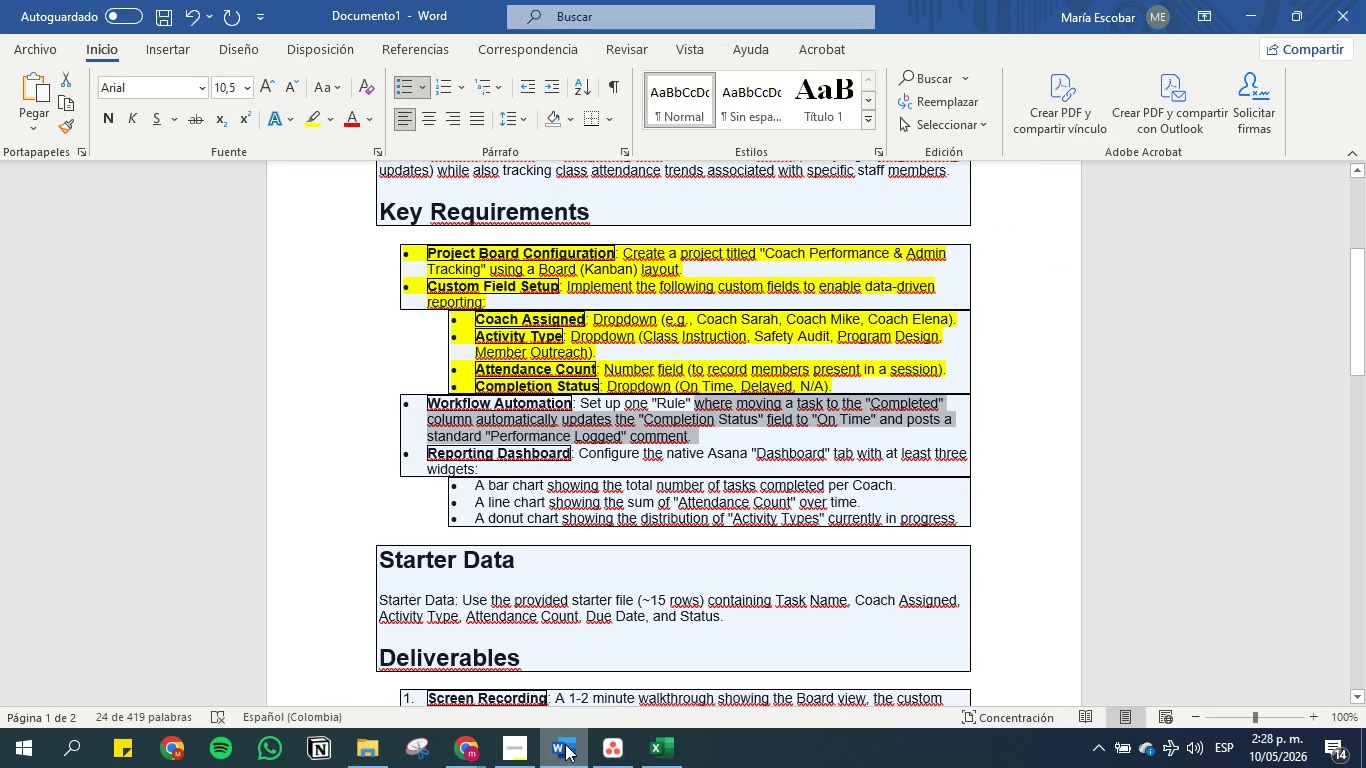 
left_click([565, 744])
 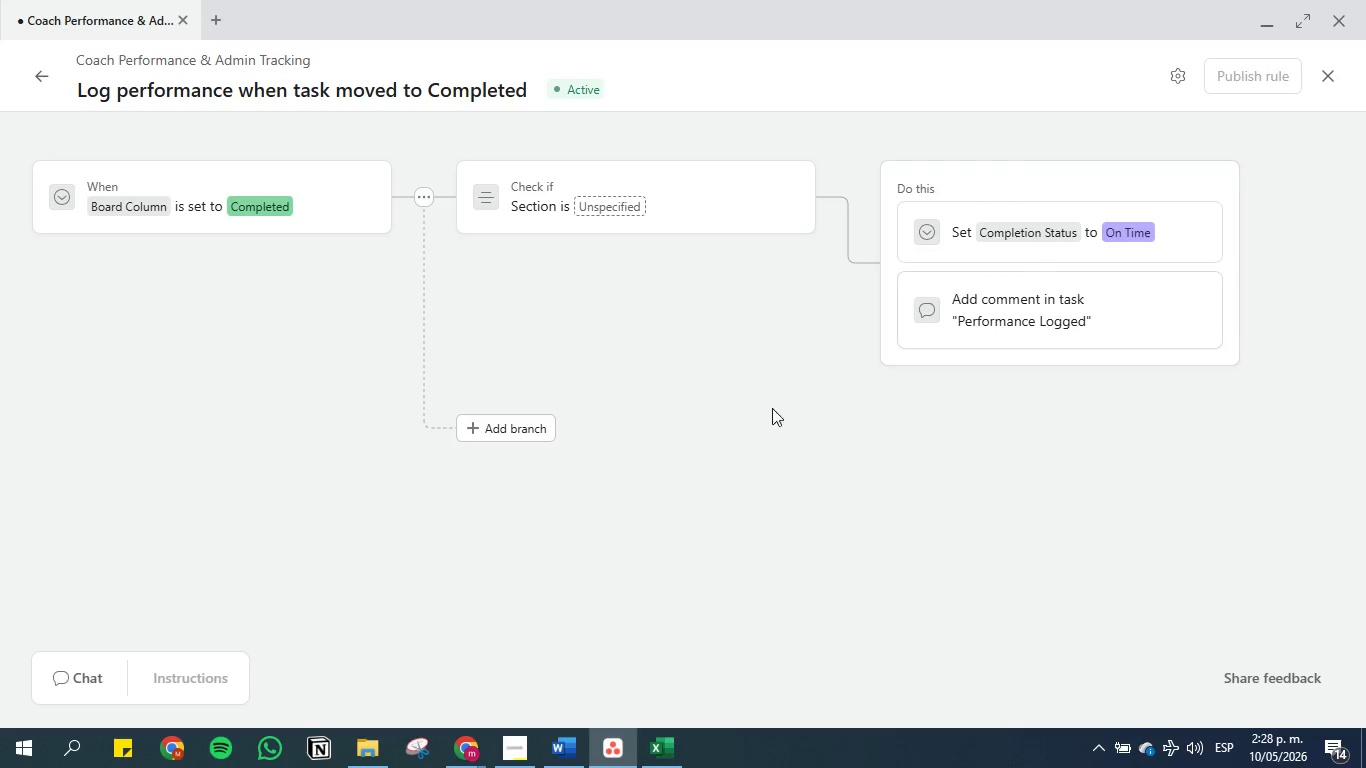 
left_click([565, 754])
 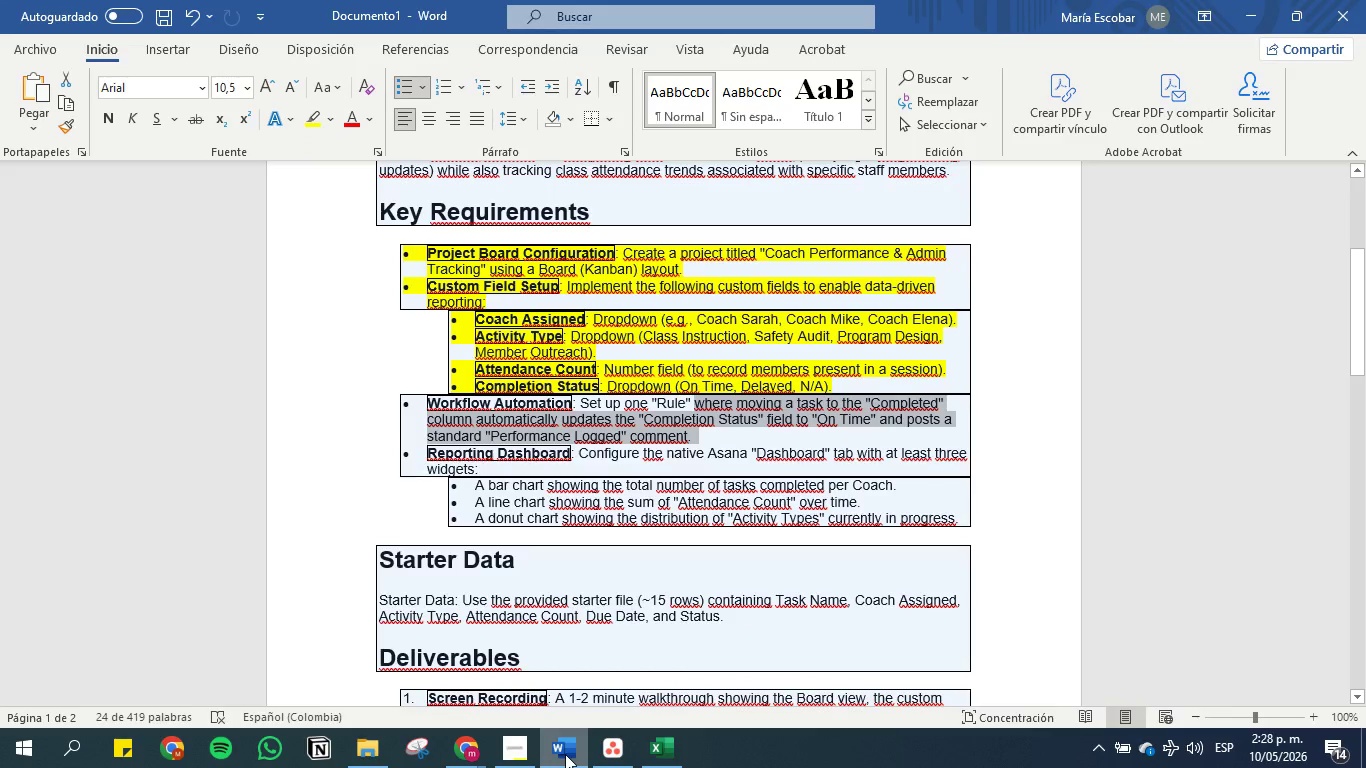 
wait(9.05)
 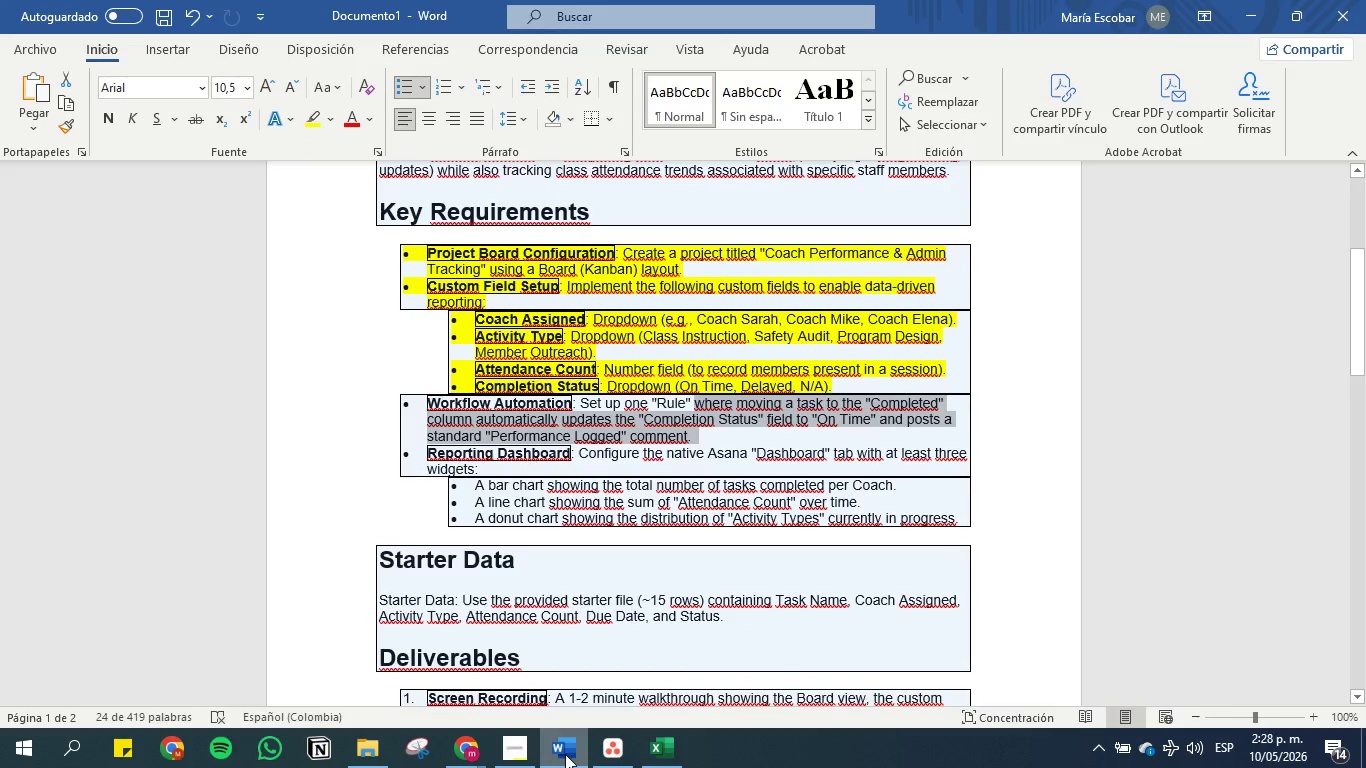 
left_click([565, 754])
 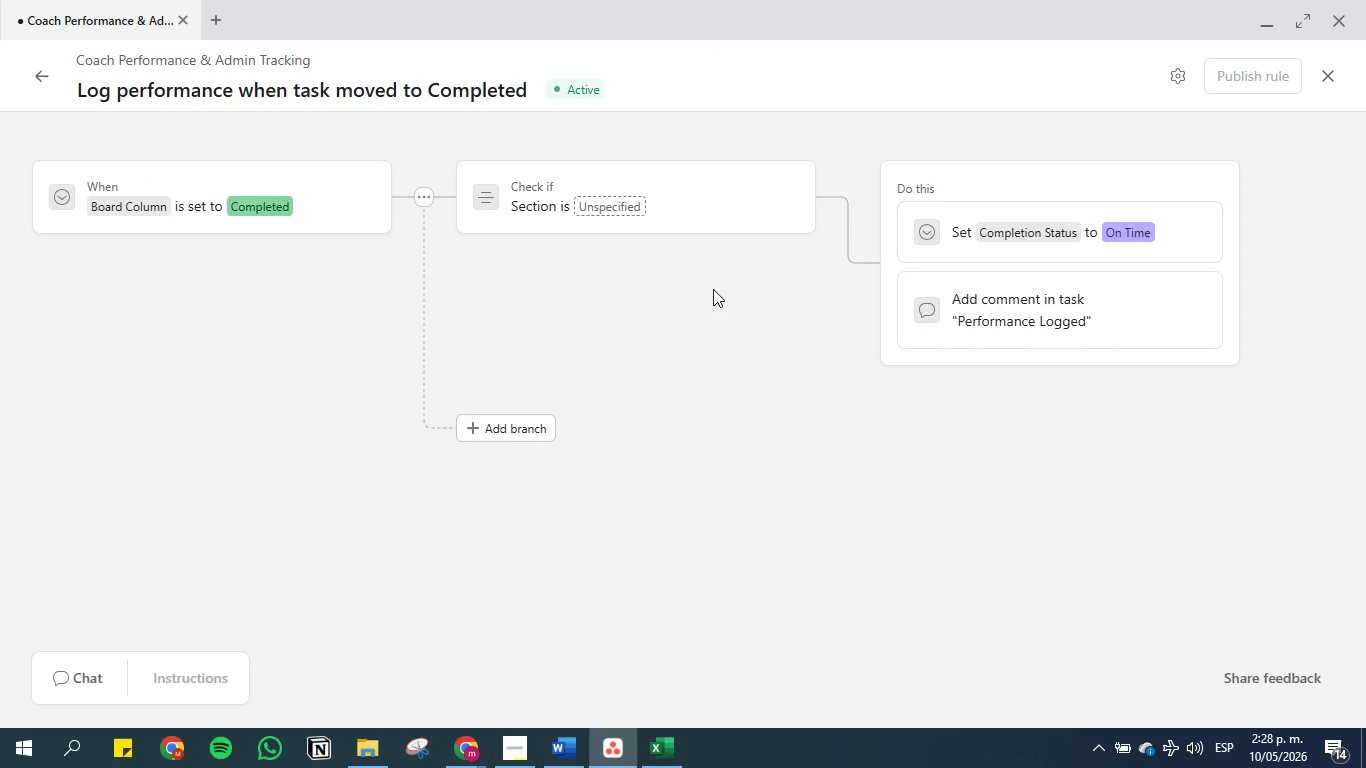 
left_click([782, 194])
 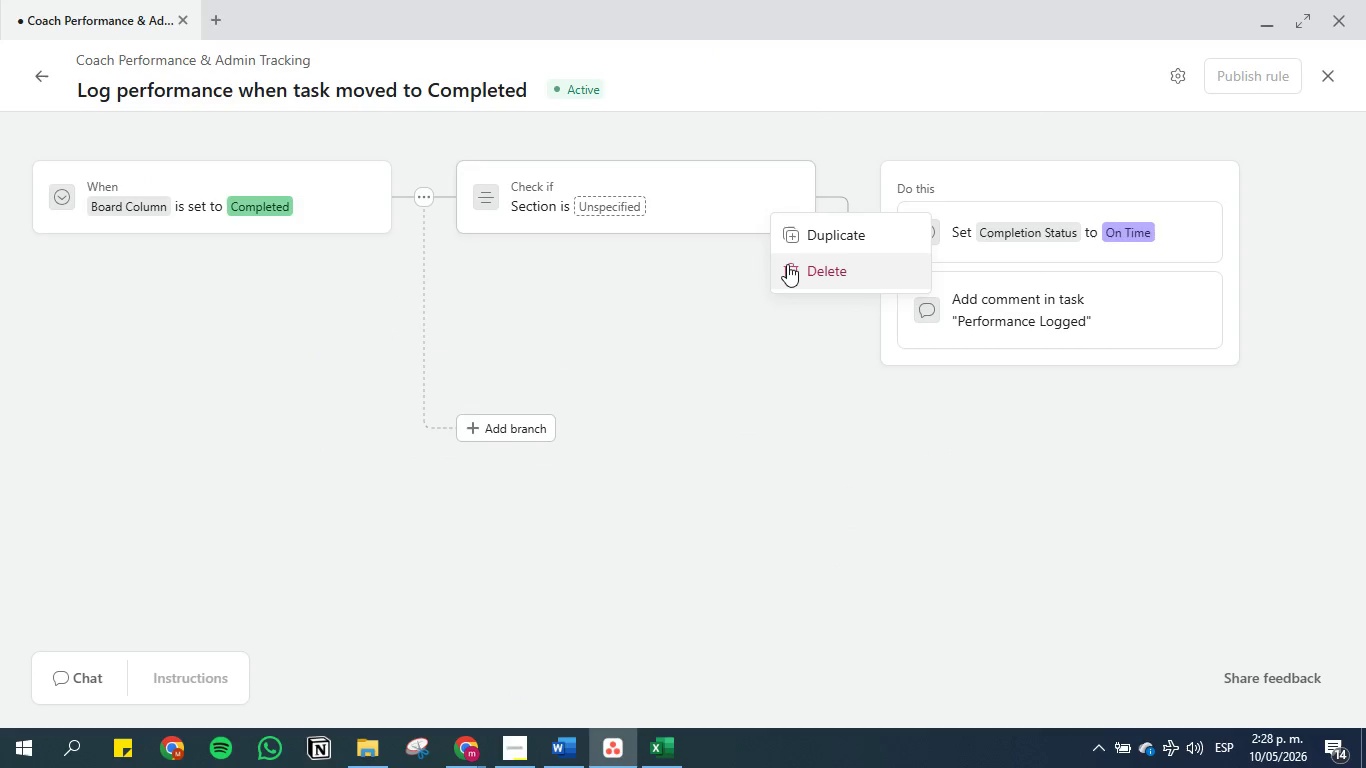 
left_click([790, 266])
 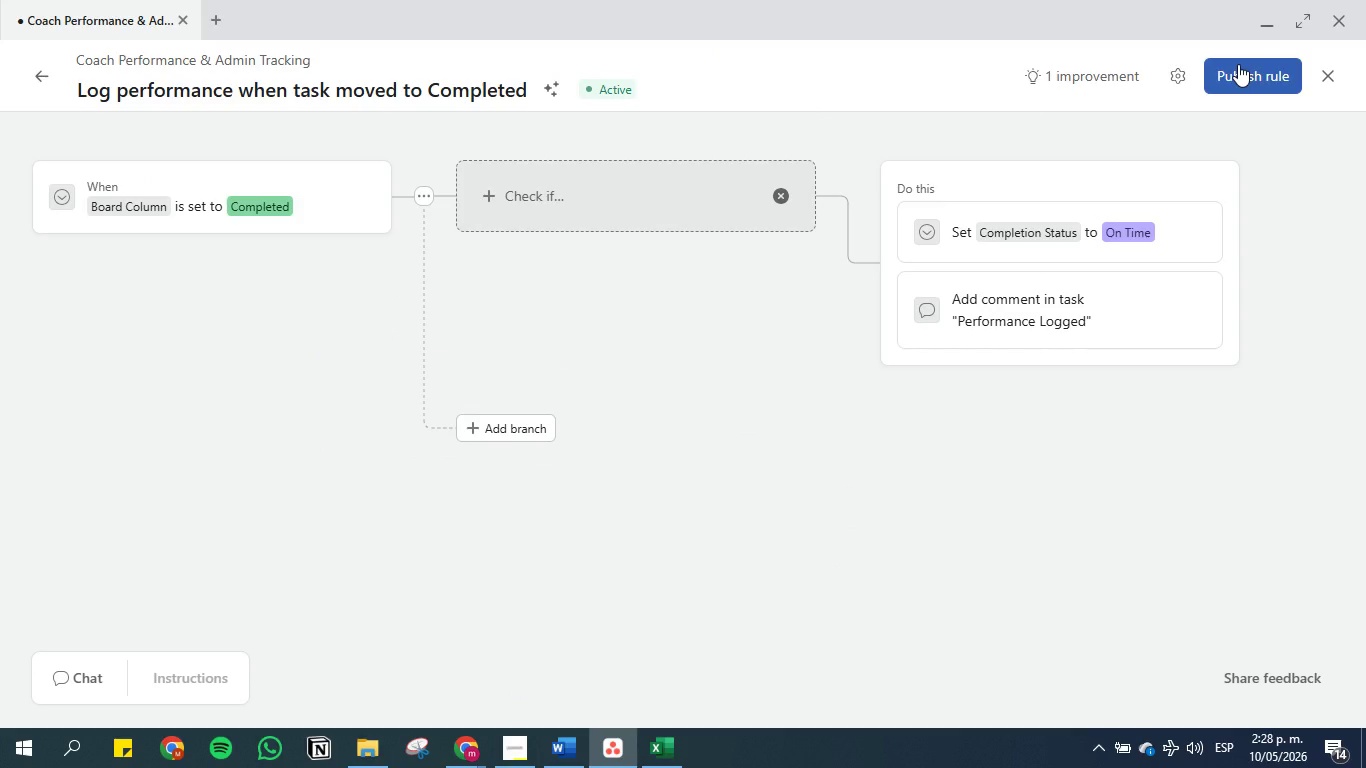 
left_click([1238, 64])
 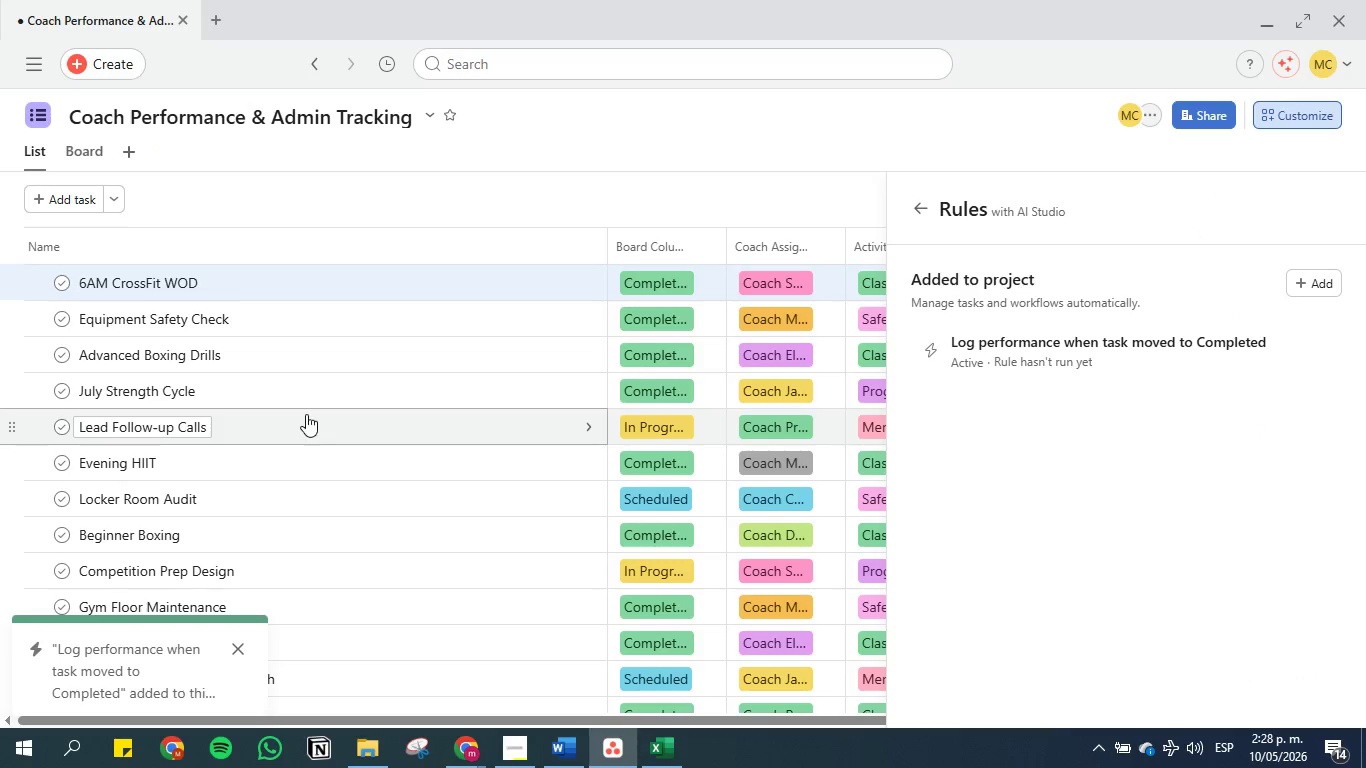 
wait(8.64)
 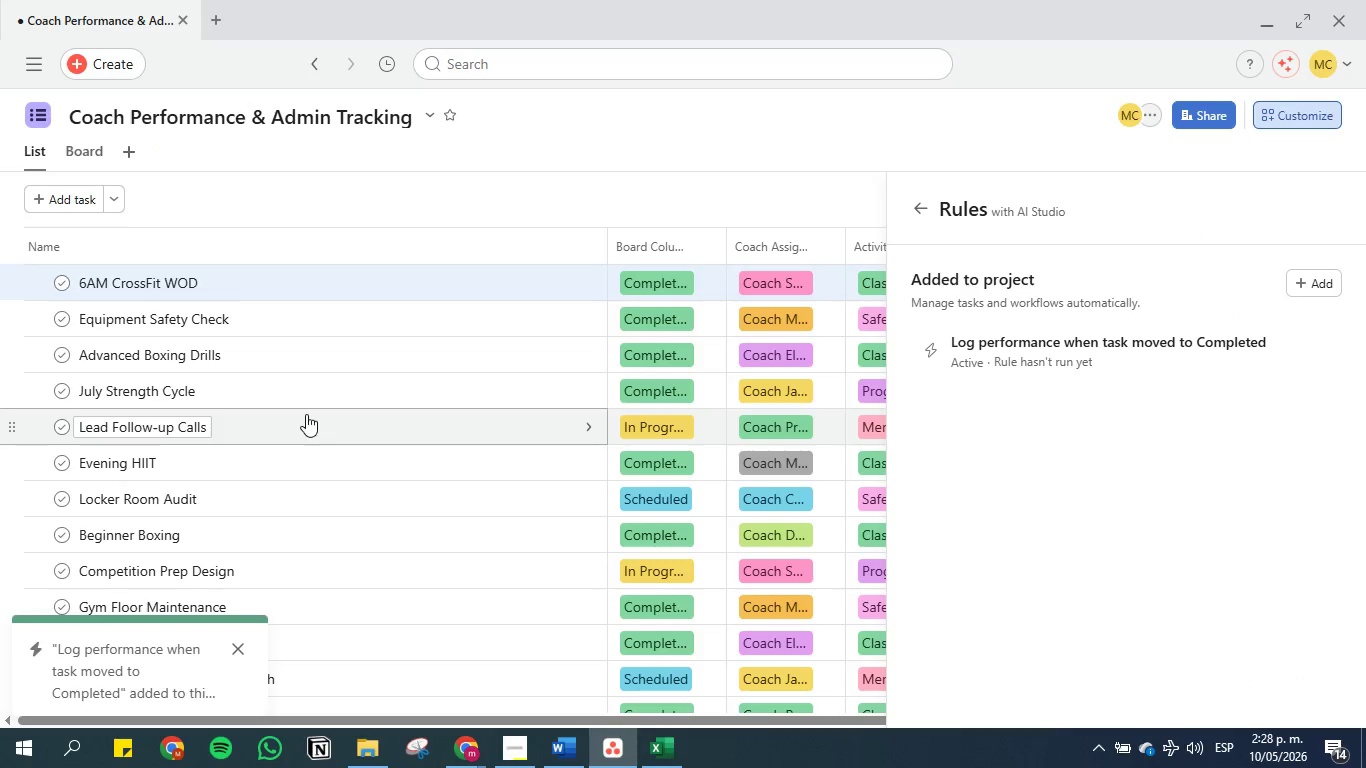 
left_click([911, 208])
 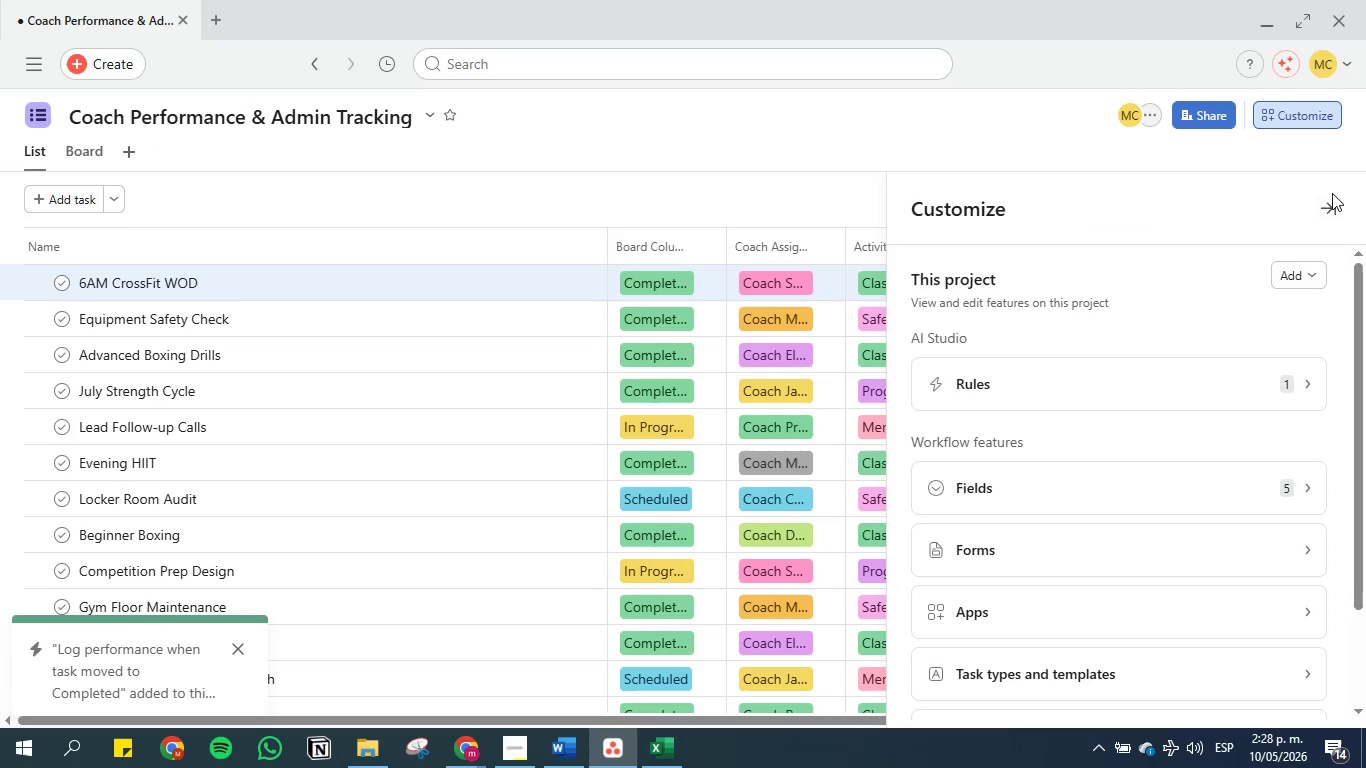 
double_click([1335, 201])
 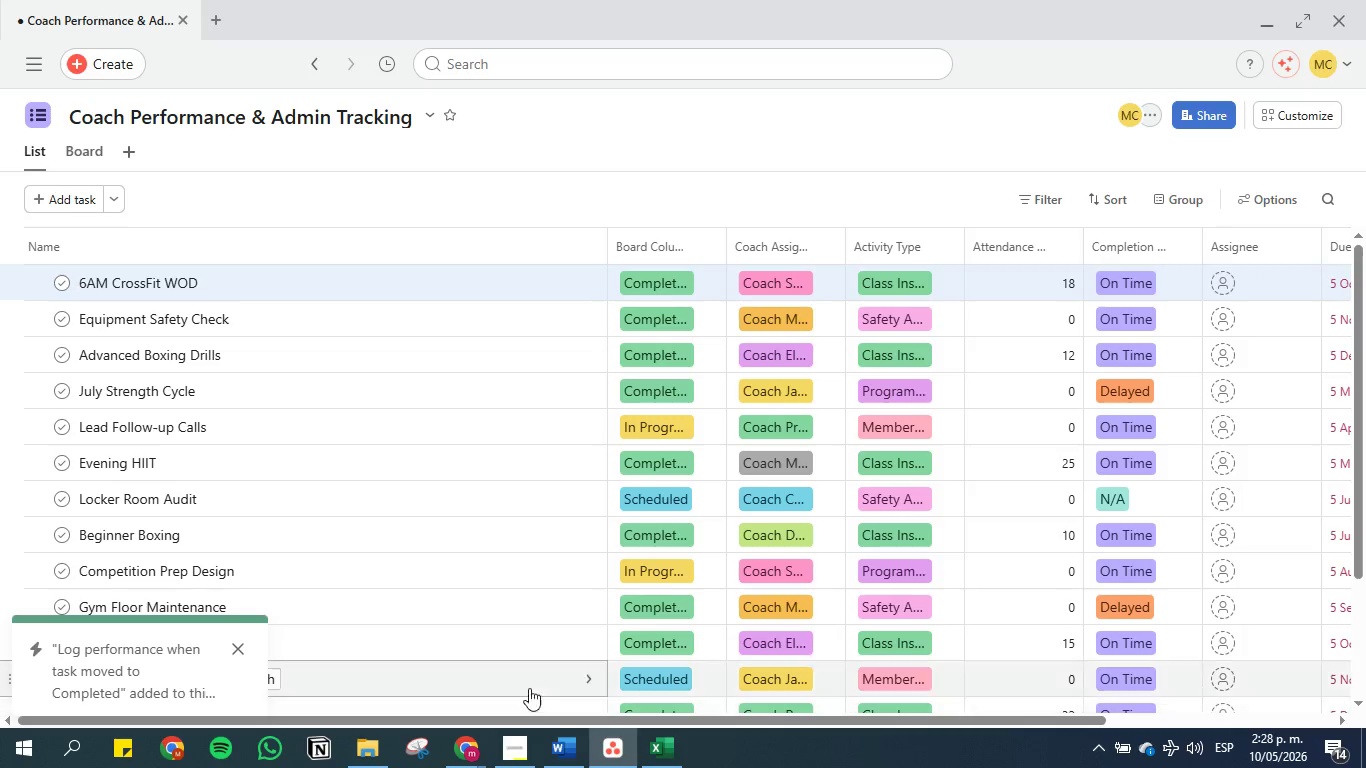 
left_click([565, 733])
 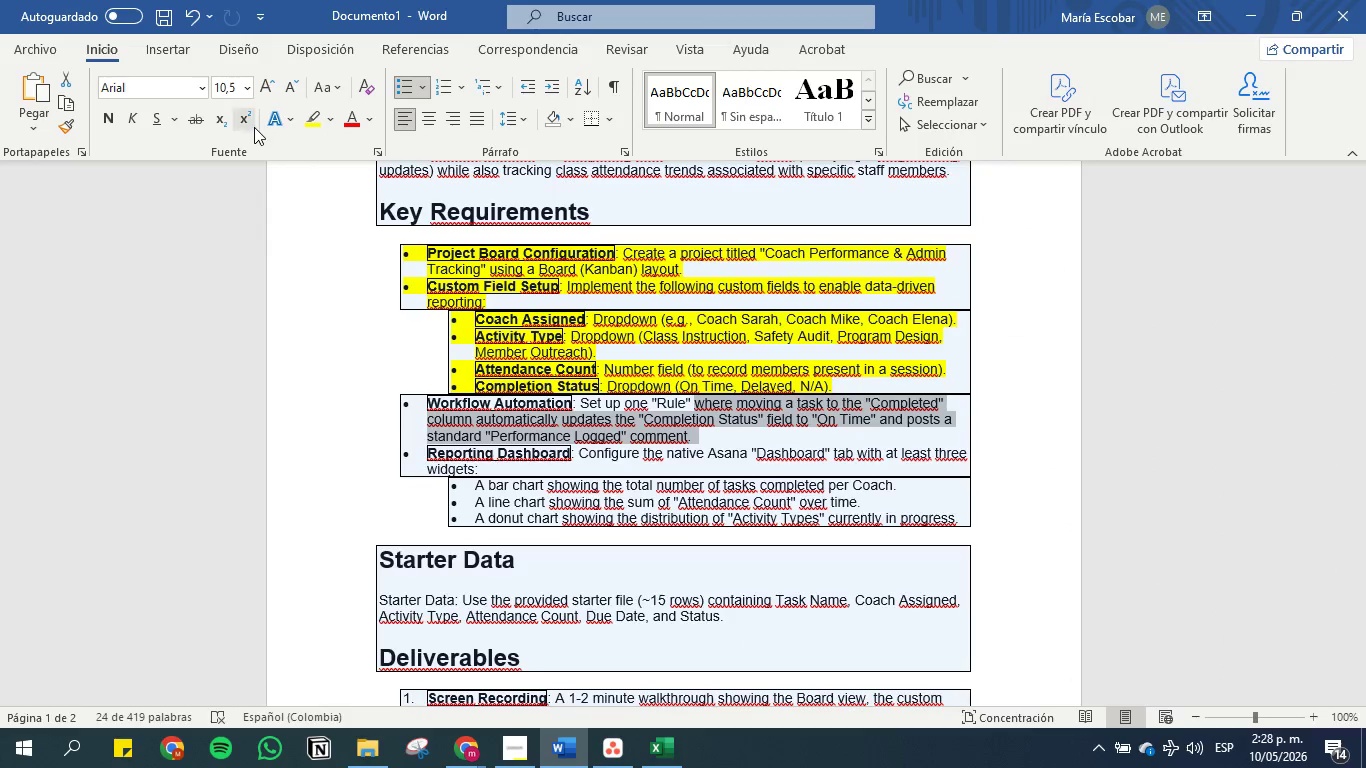 
left_click([313, 120])
 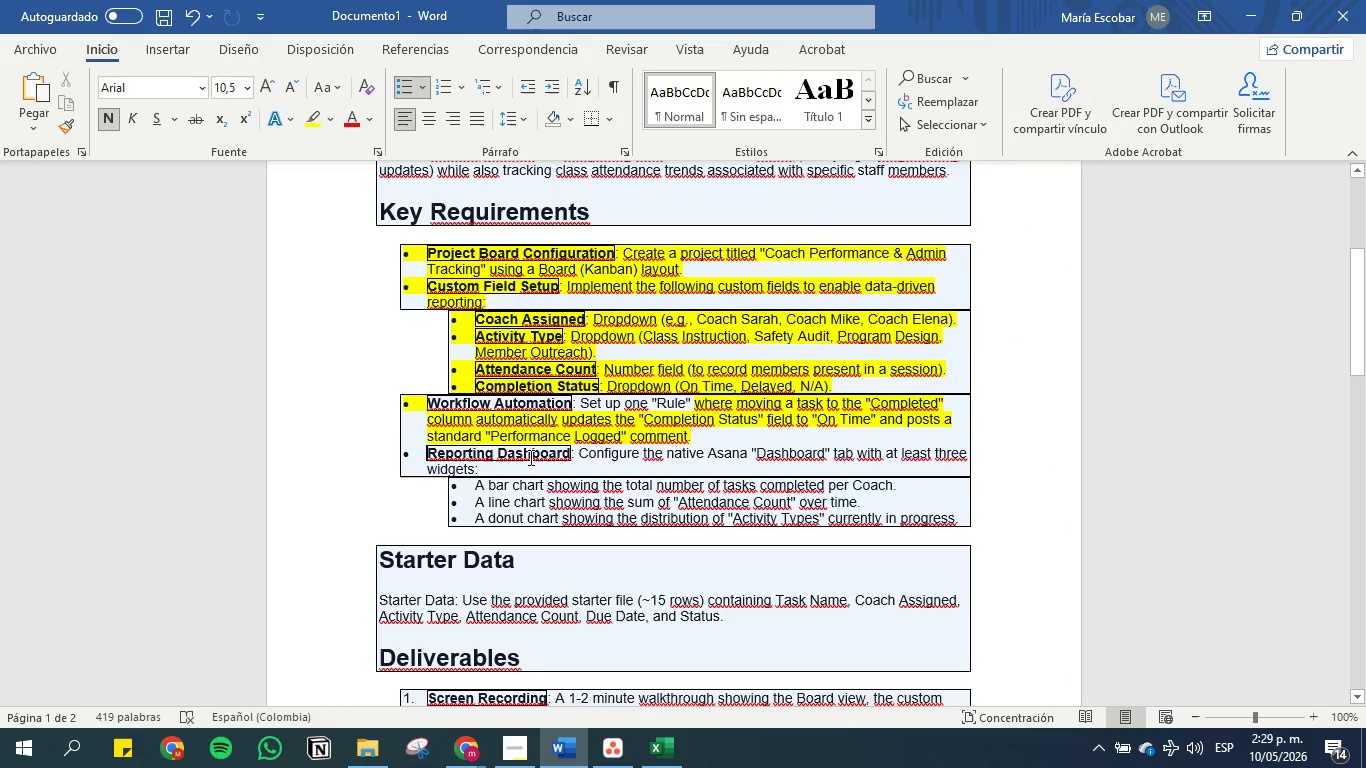 
left_click_drag(start_coordinate=[515, 466], to_coordinate=[416, 449])
 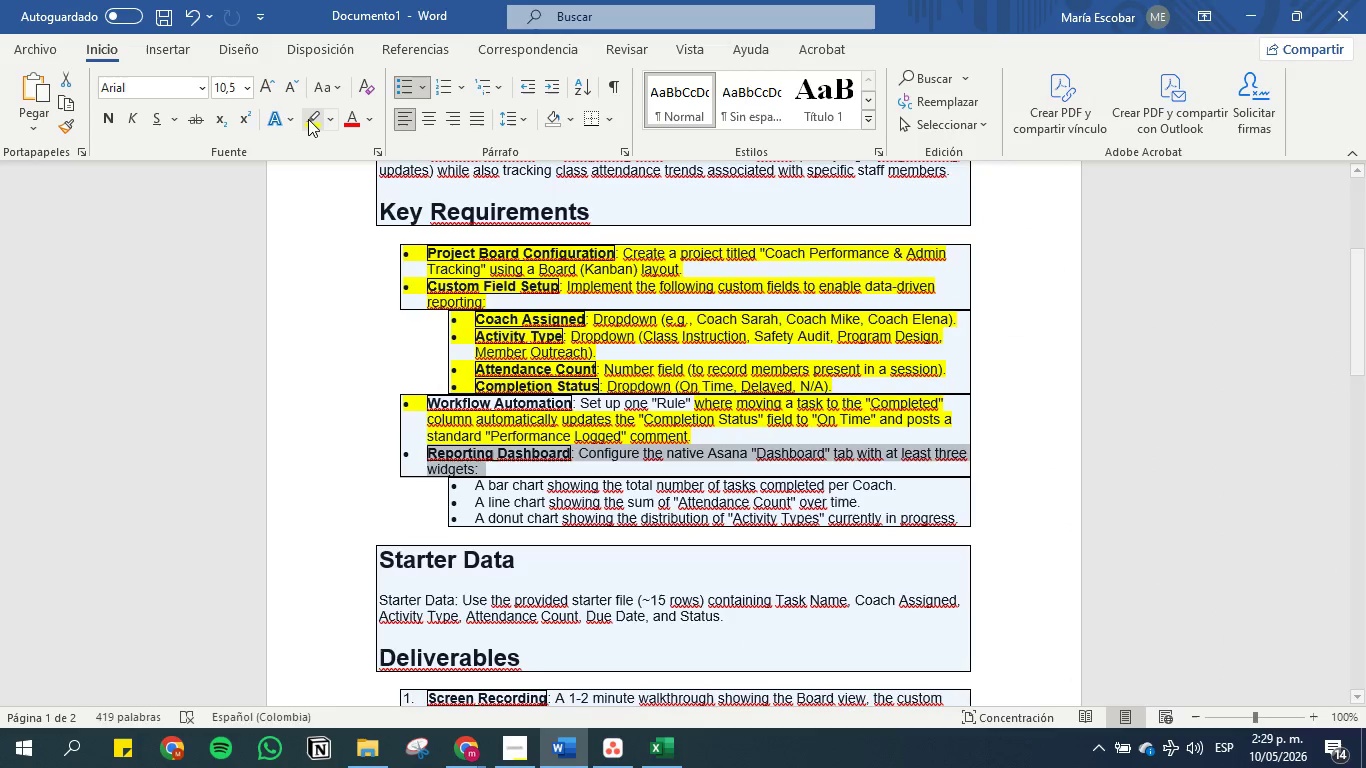 
left_click([309, 119])
 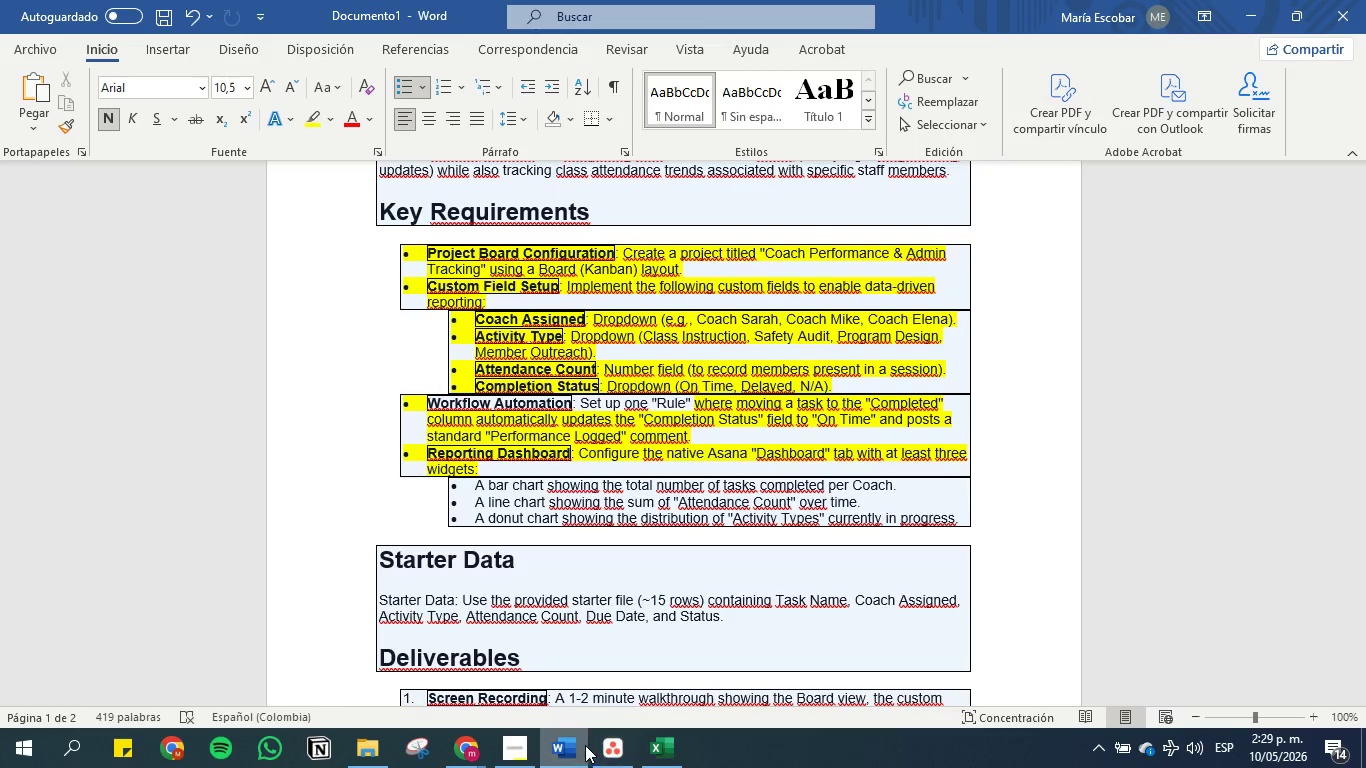 
left_click([600, 745])
 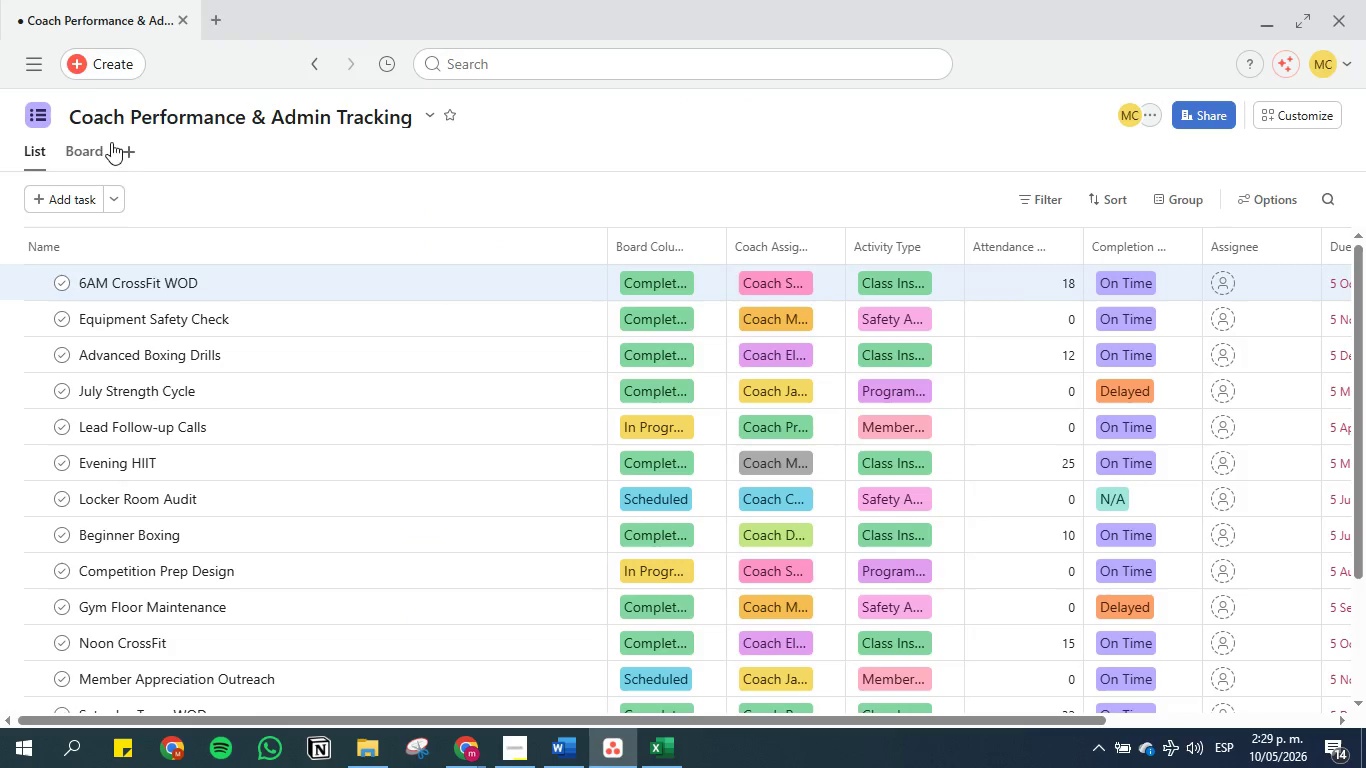 
left_click([132, 153])
 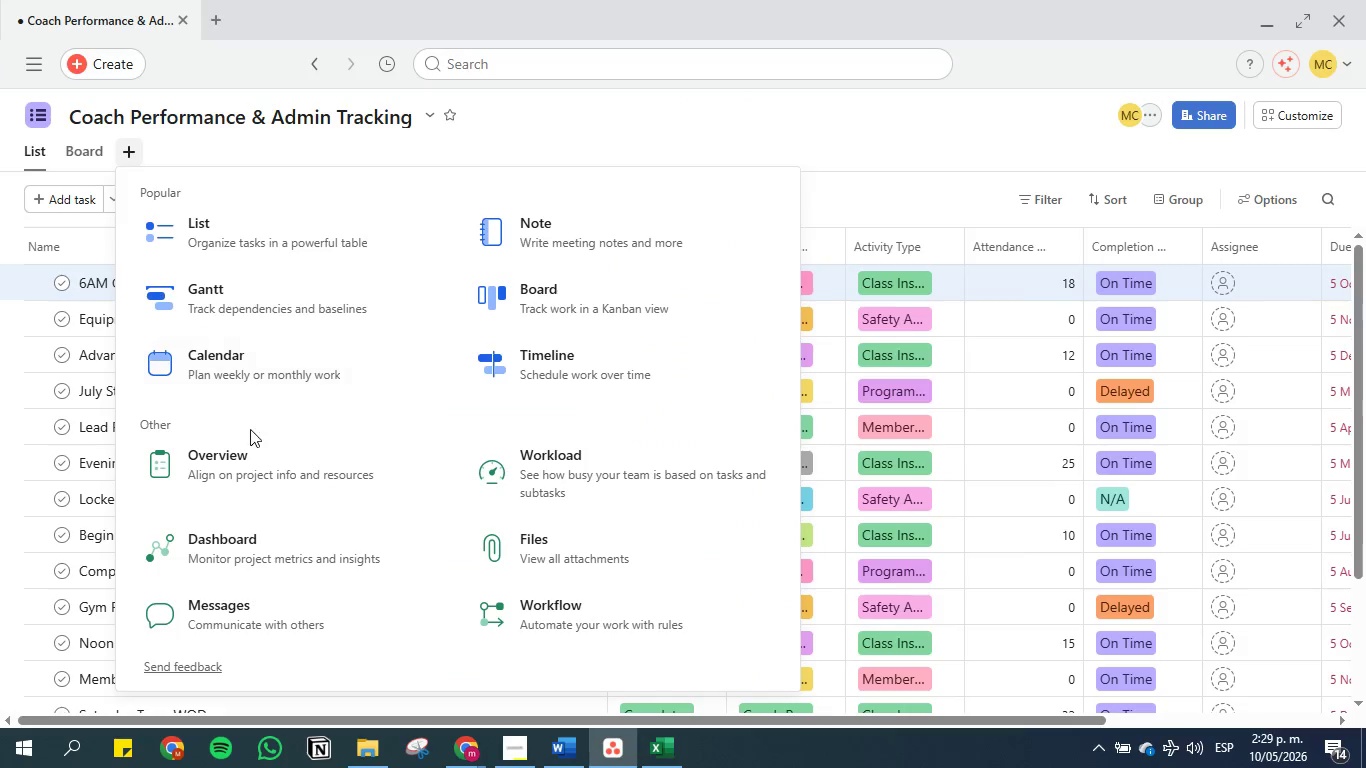 
left_click([257, 544])
 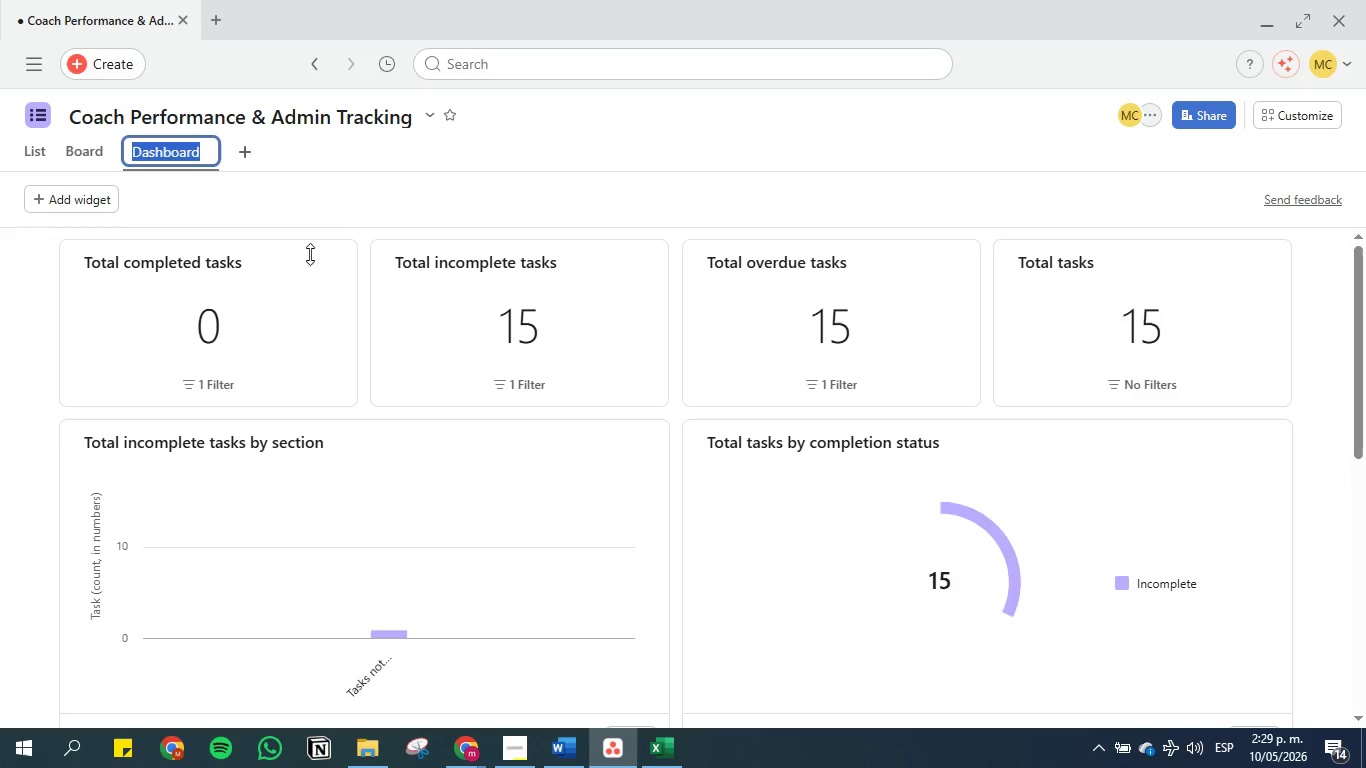 
left_click([330, 274])
 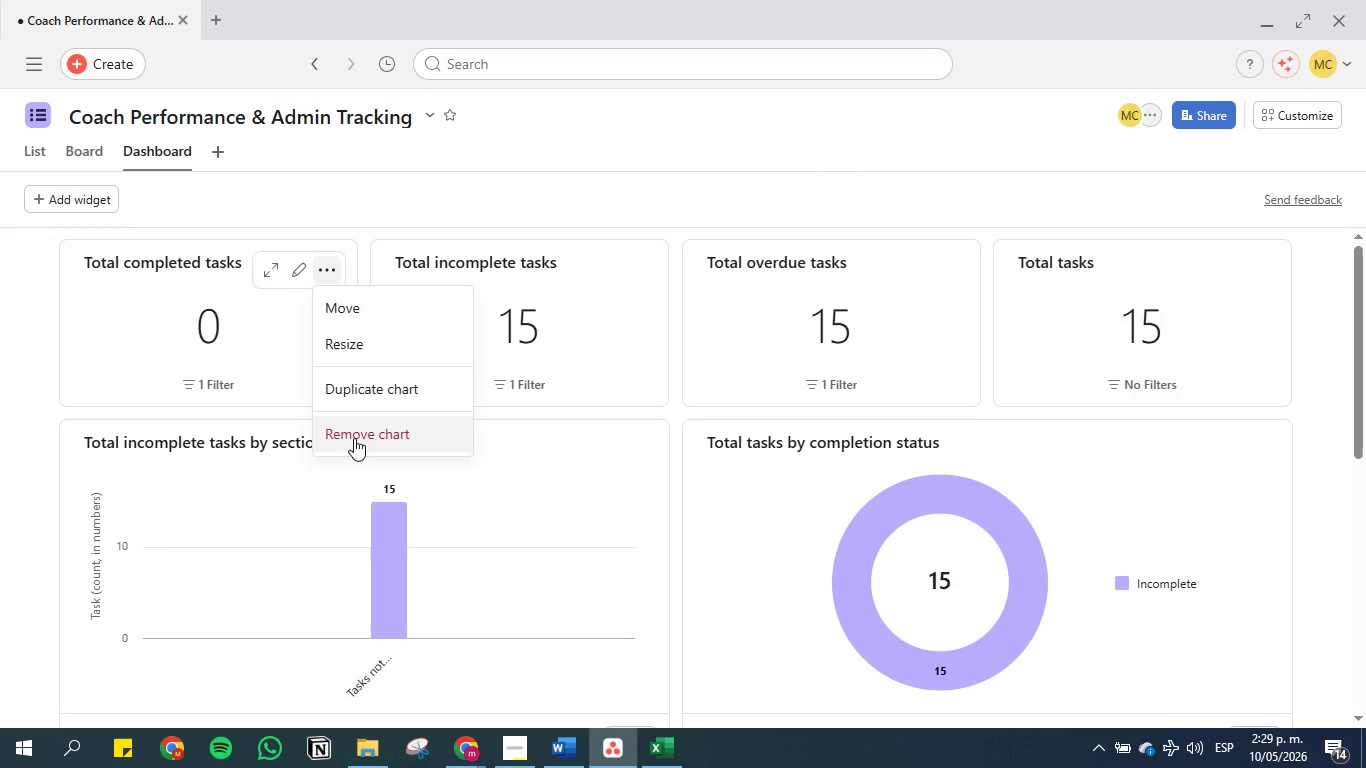 
left_click([353, 443])
 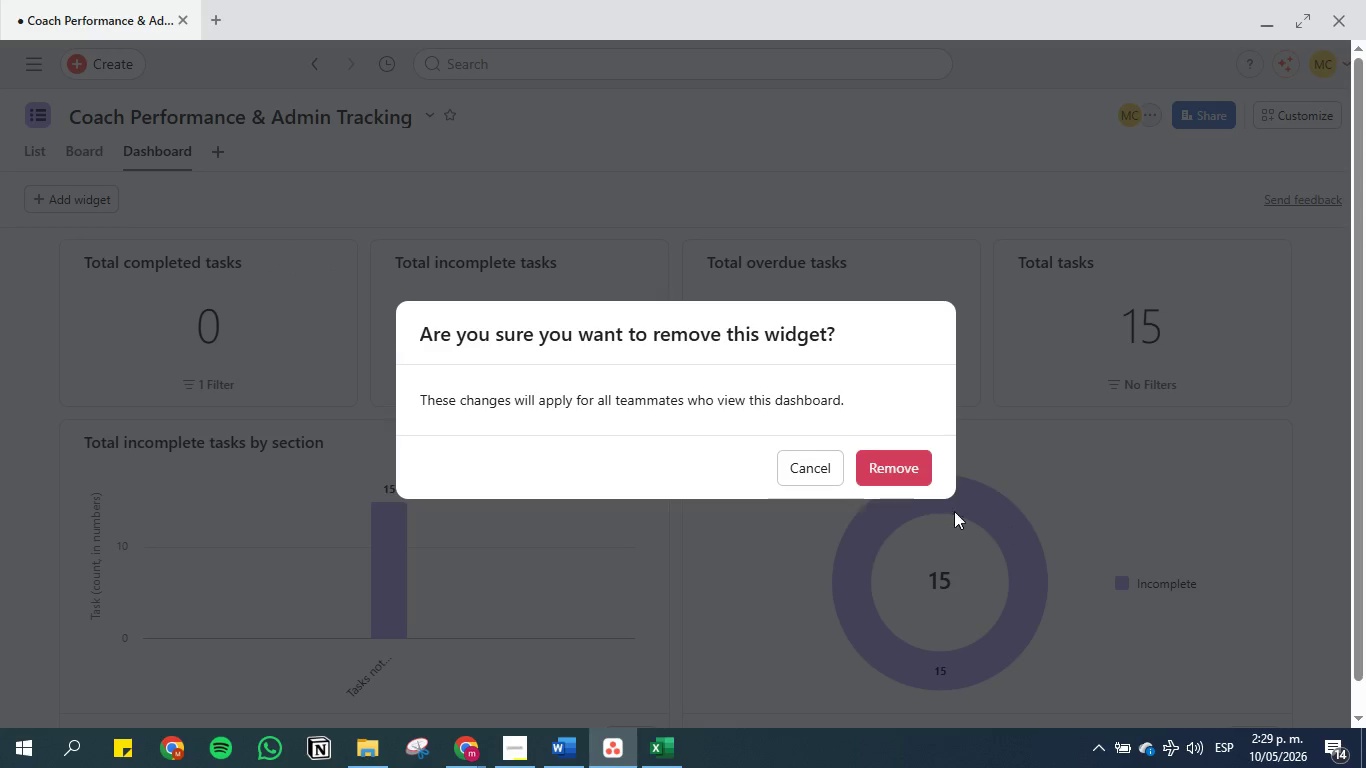 
left_click([913, 477])
 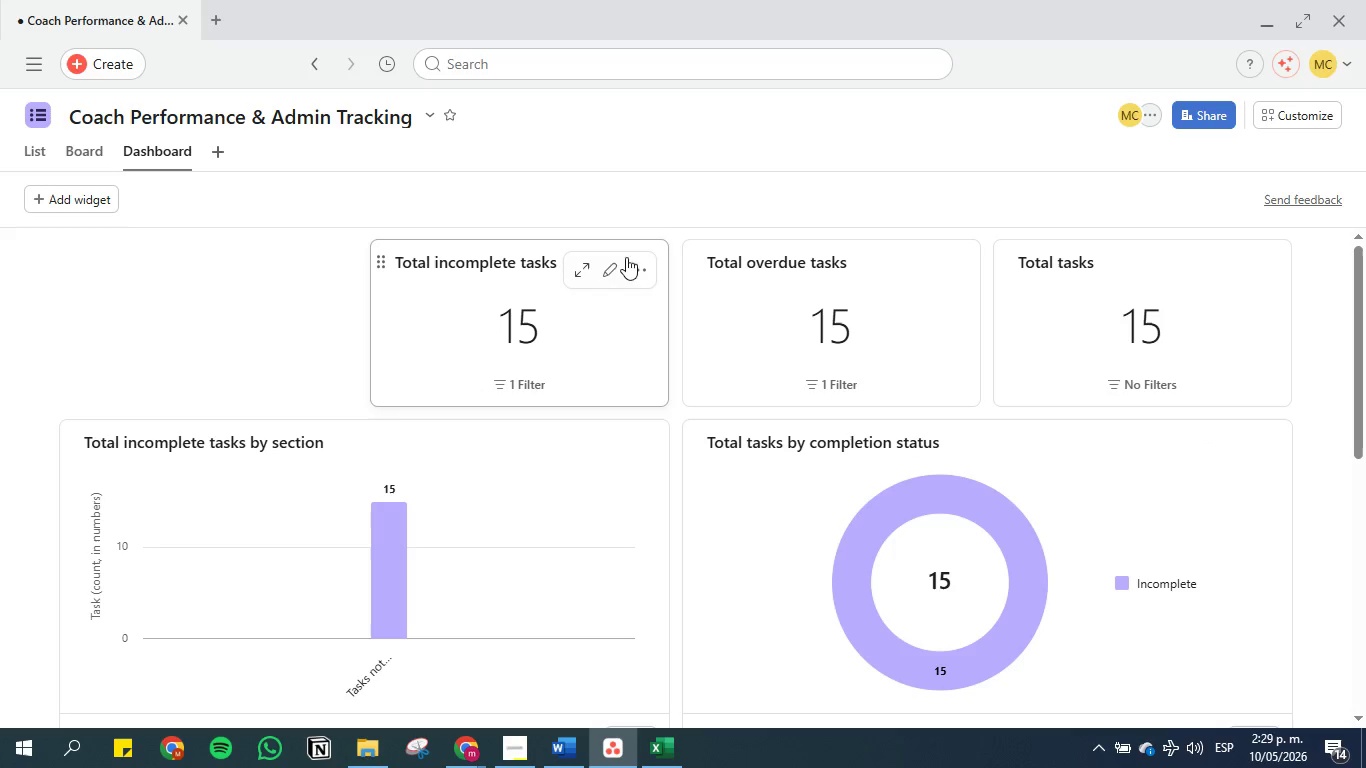 
left_click([641, 277])
 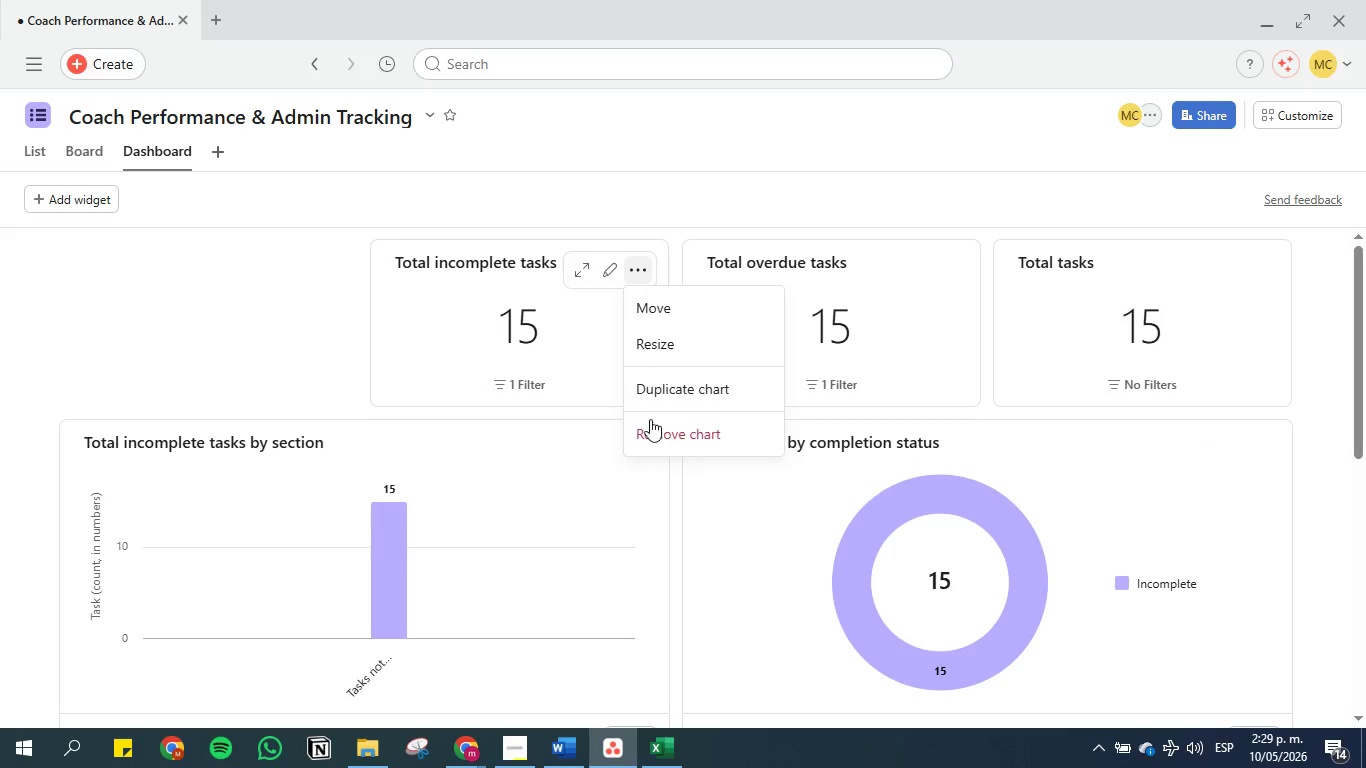 
left_click([650, 428])
 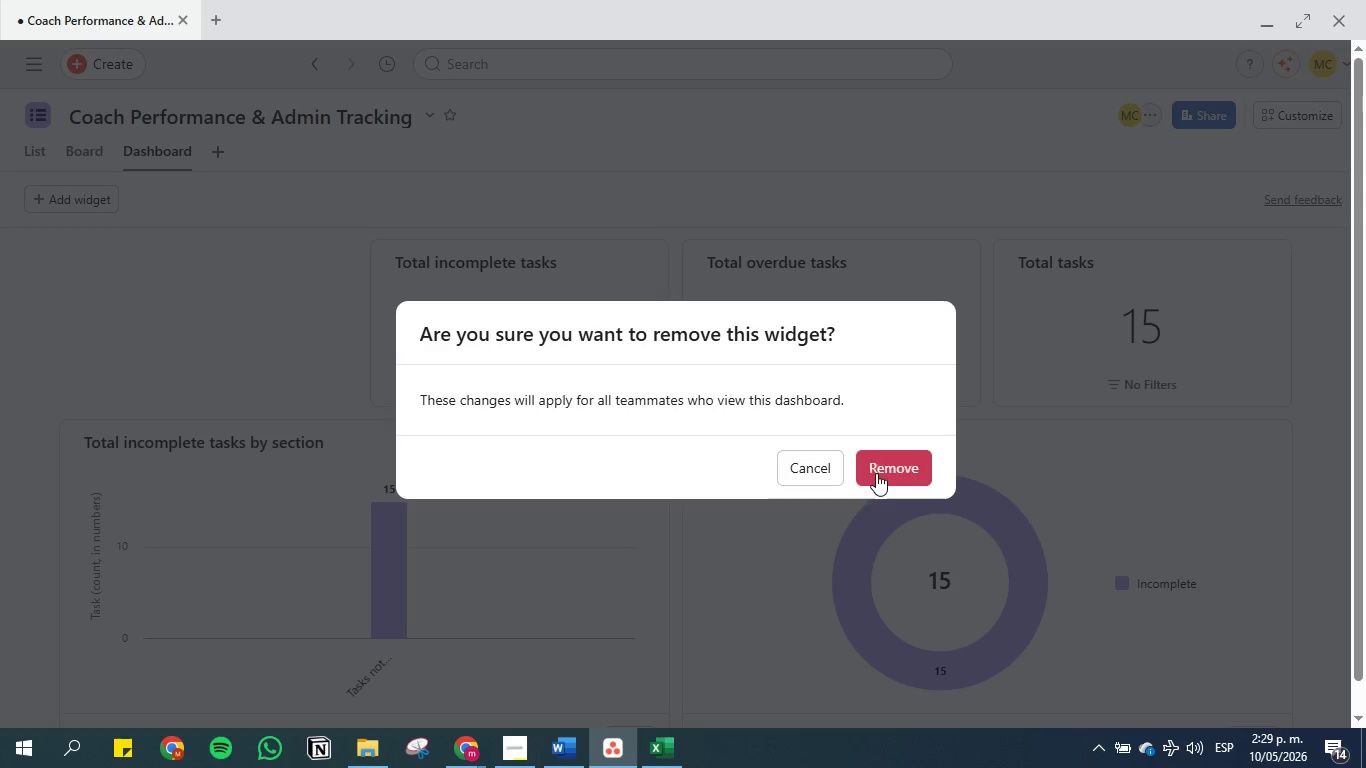 
left_click([888, 477])
 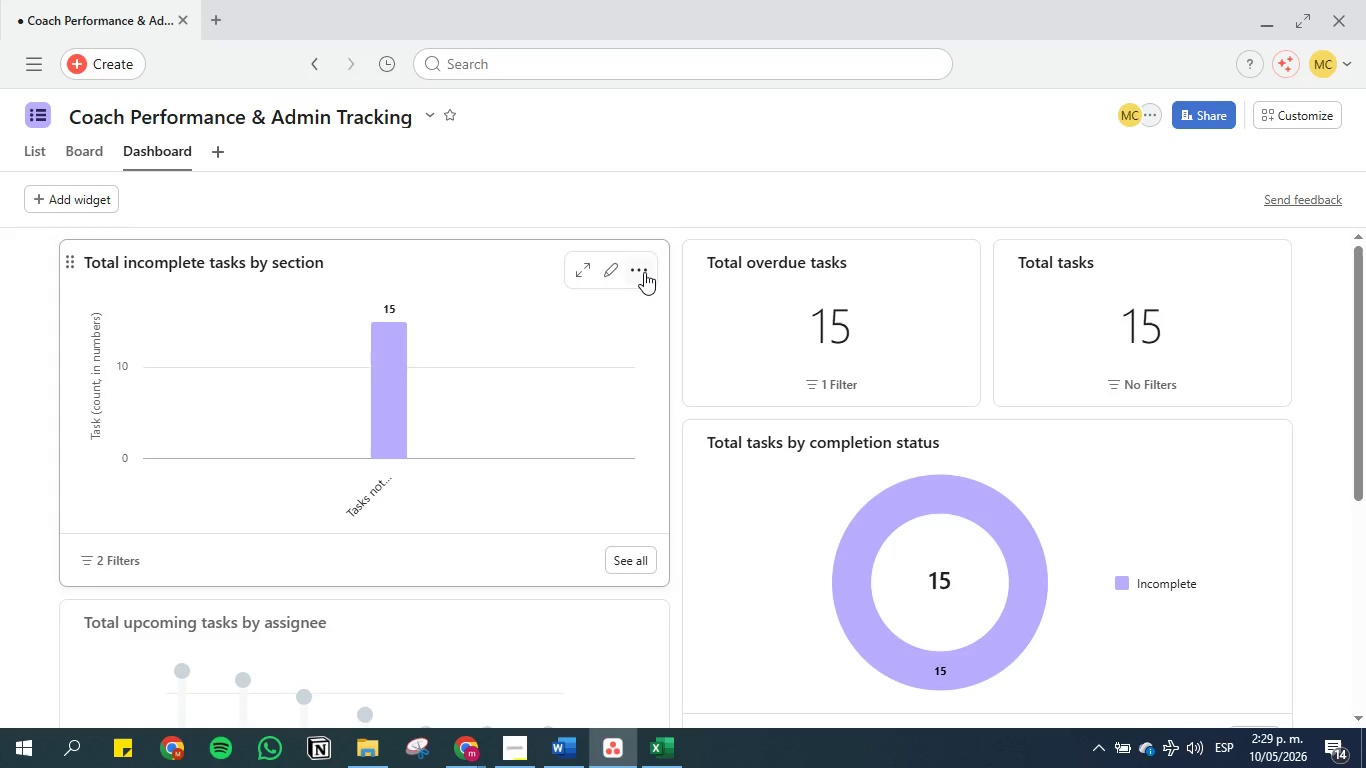 
left_click([637, 273])
 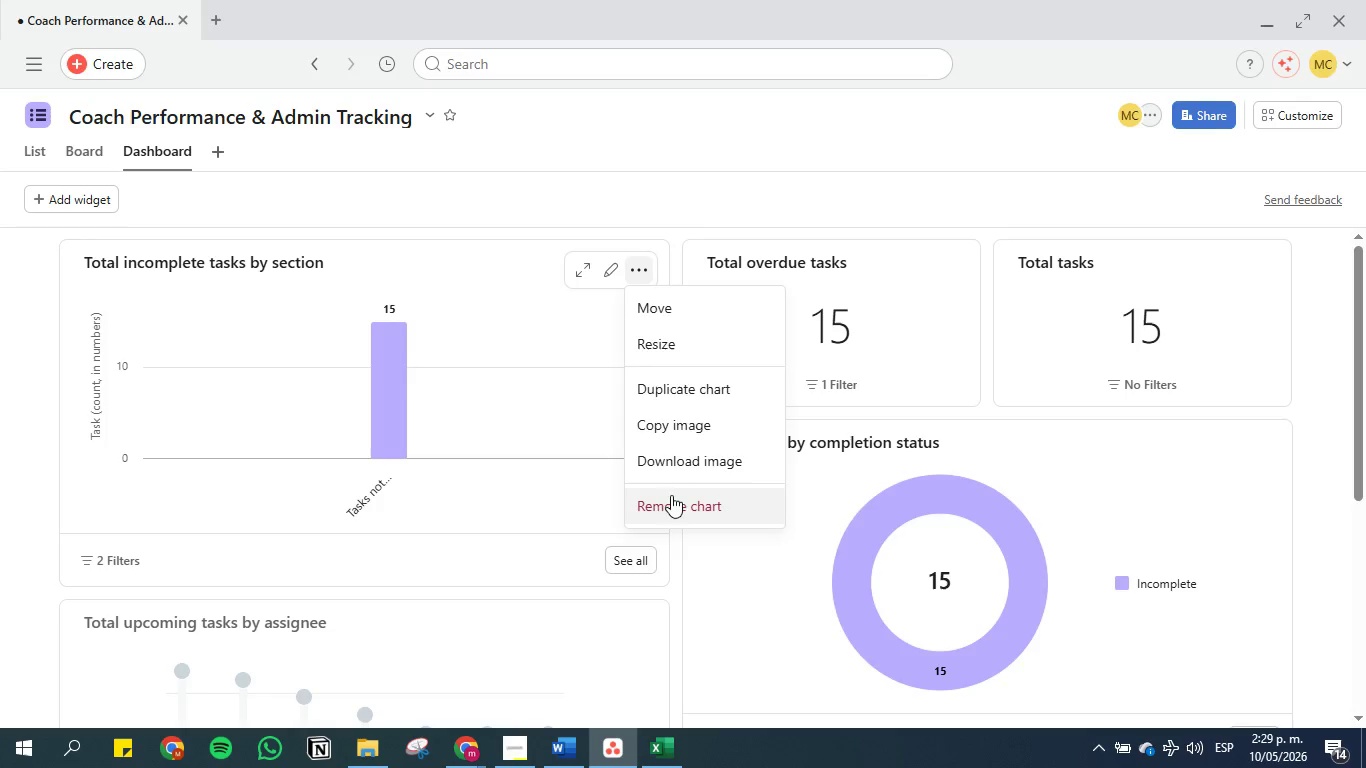 
left_click([671, 503])
 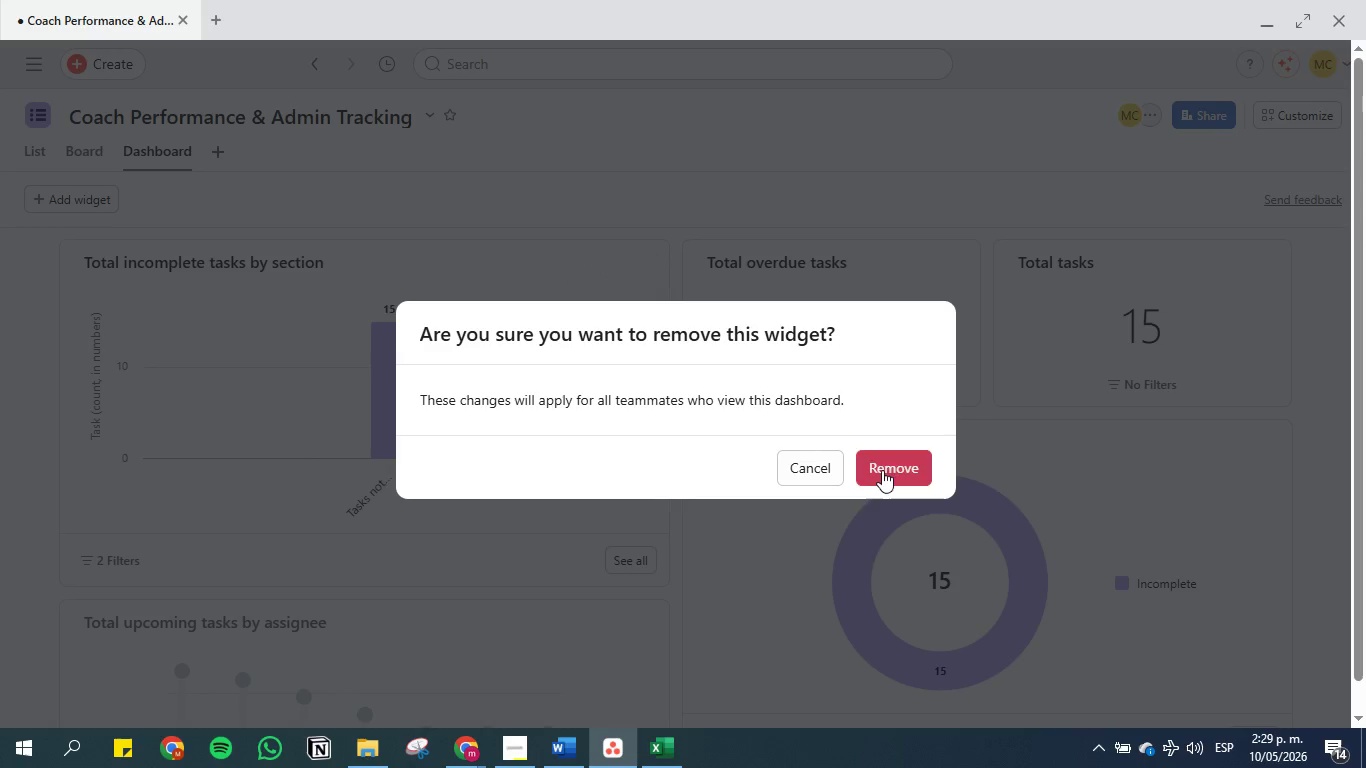 
left_click([893, 470])
 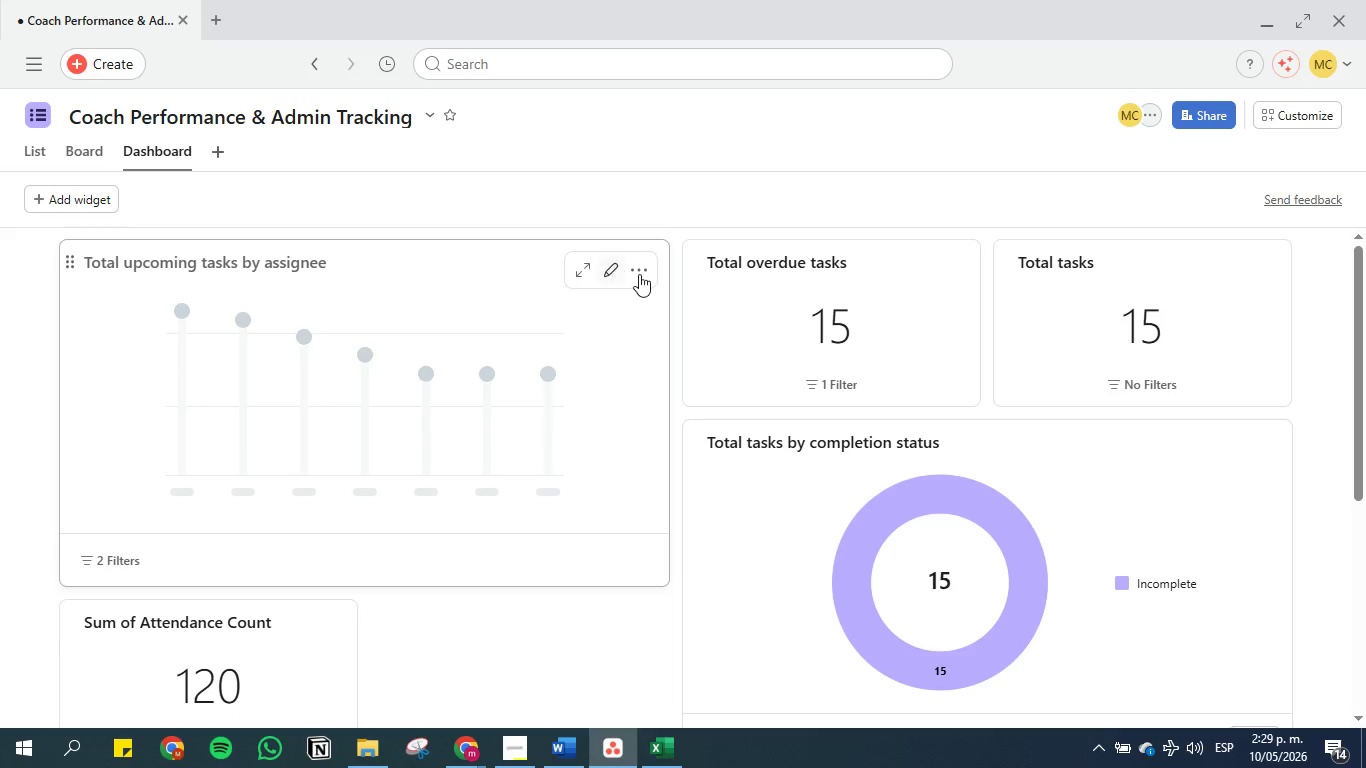 
left_click([645, 268])
 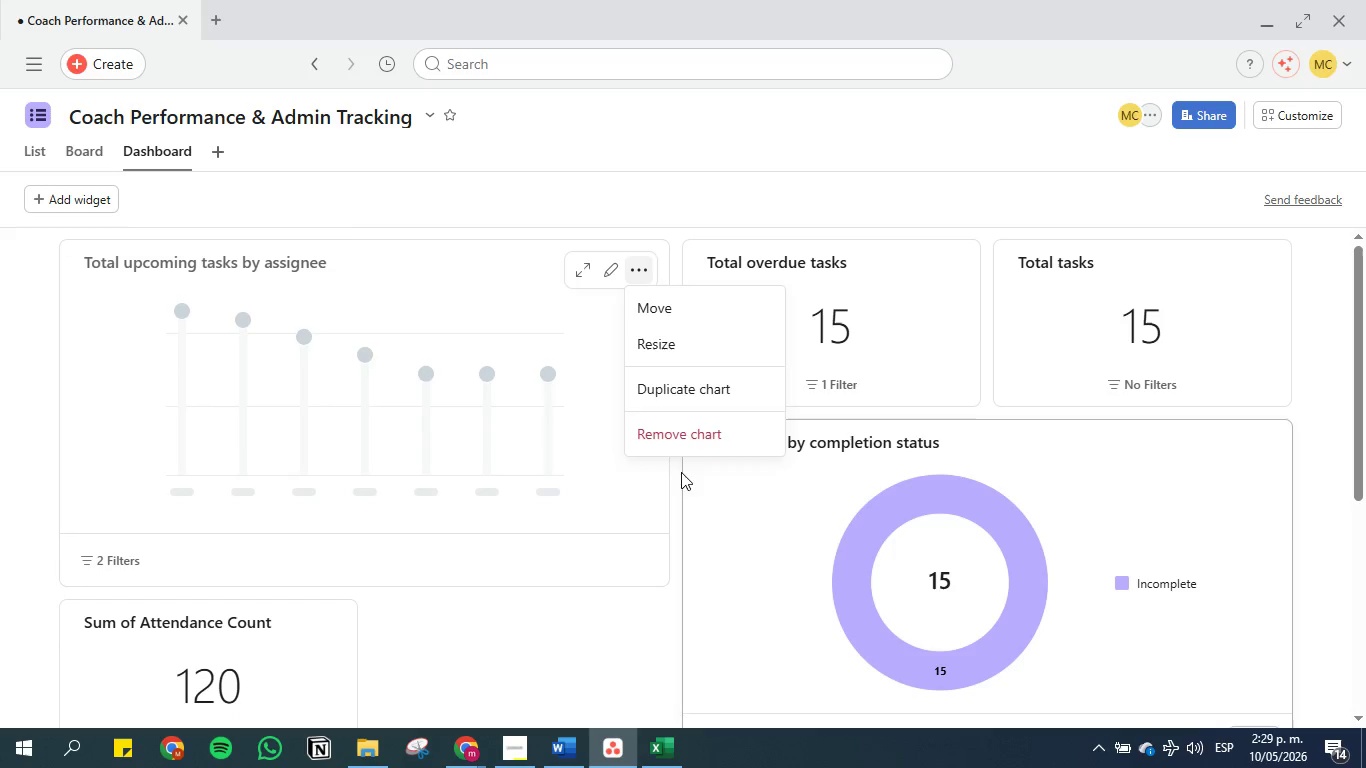 
left_click([692, 432])
 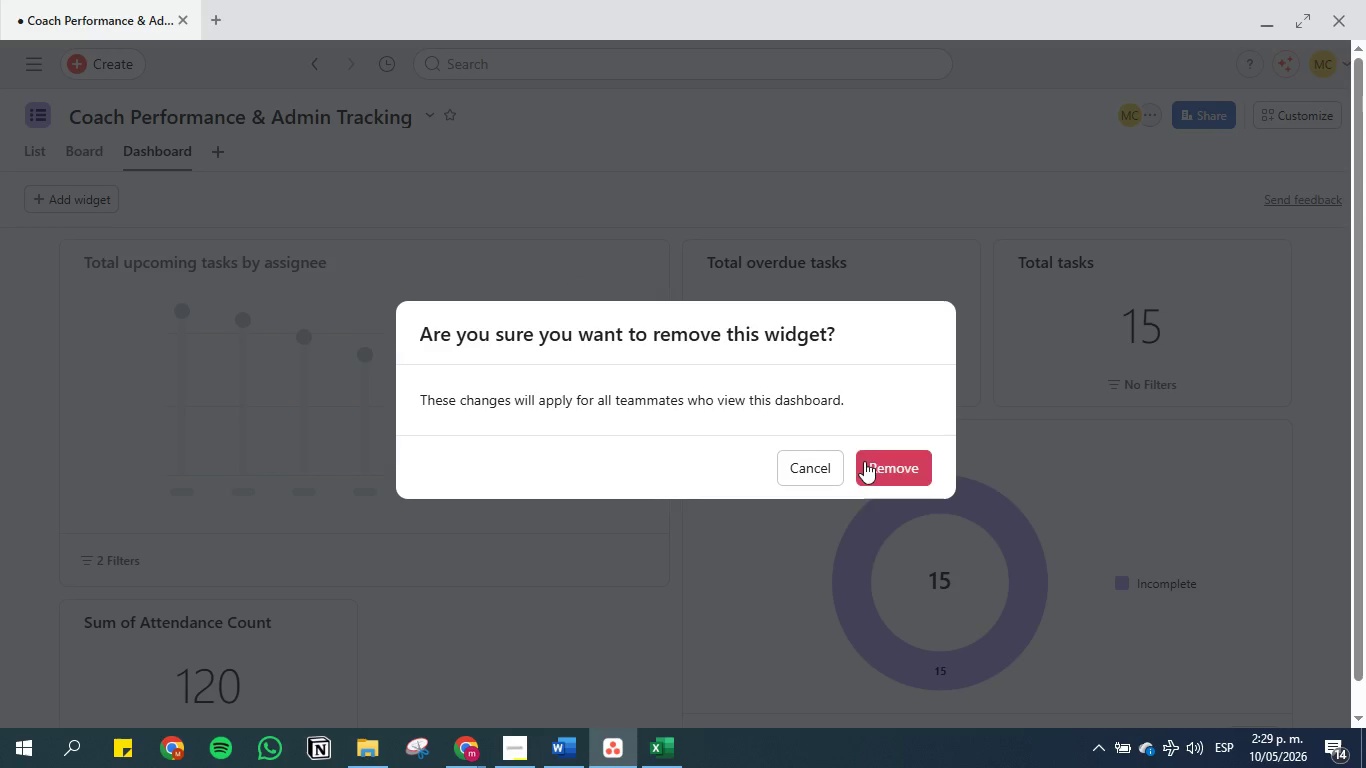 
left_click([891, 470])
 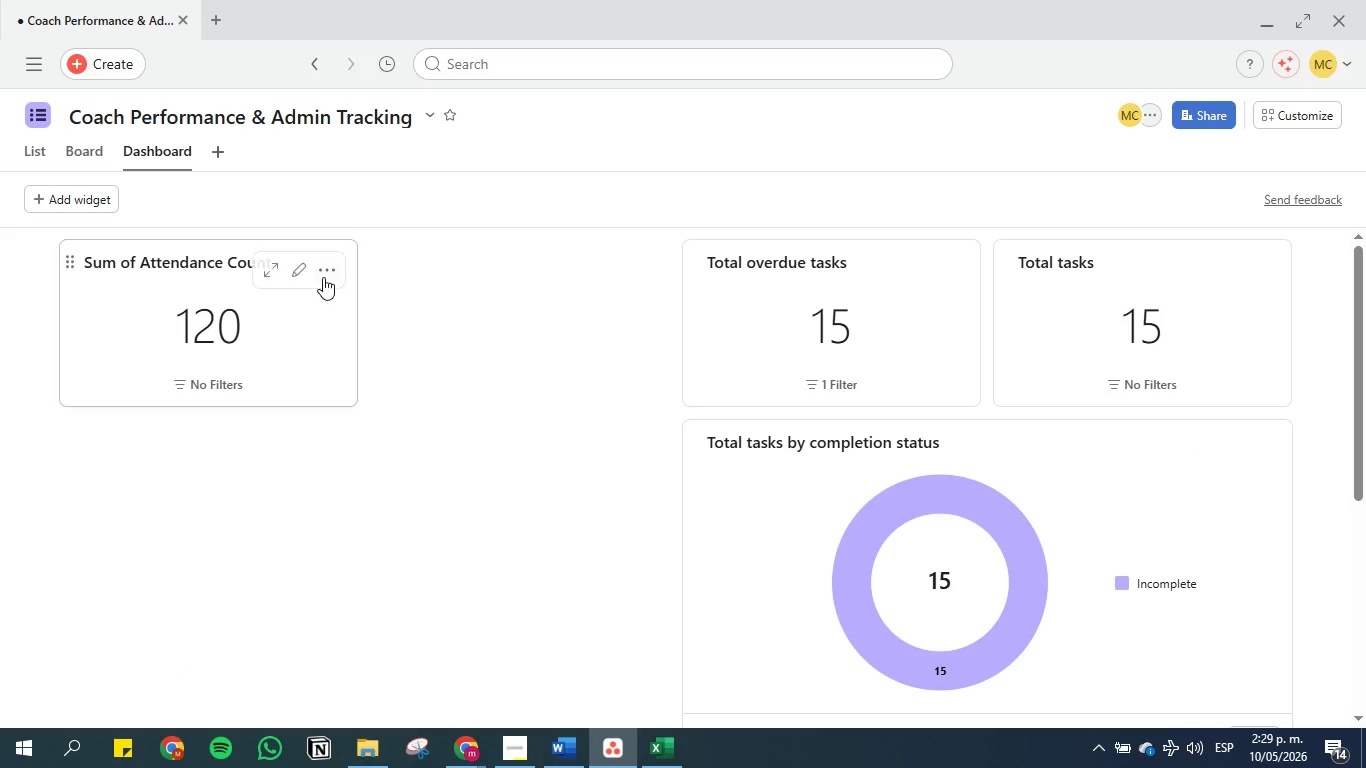 
left_click([335, 266])
 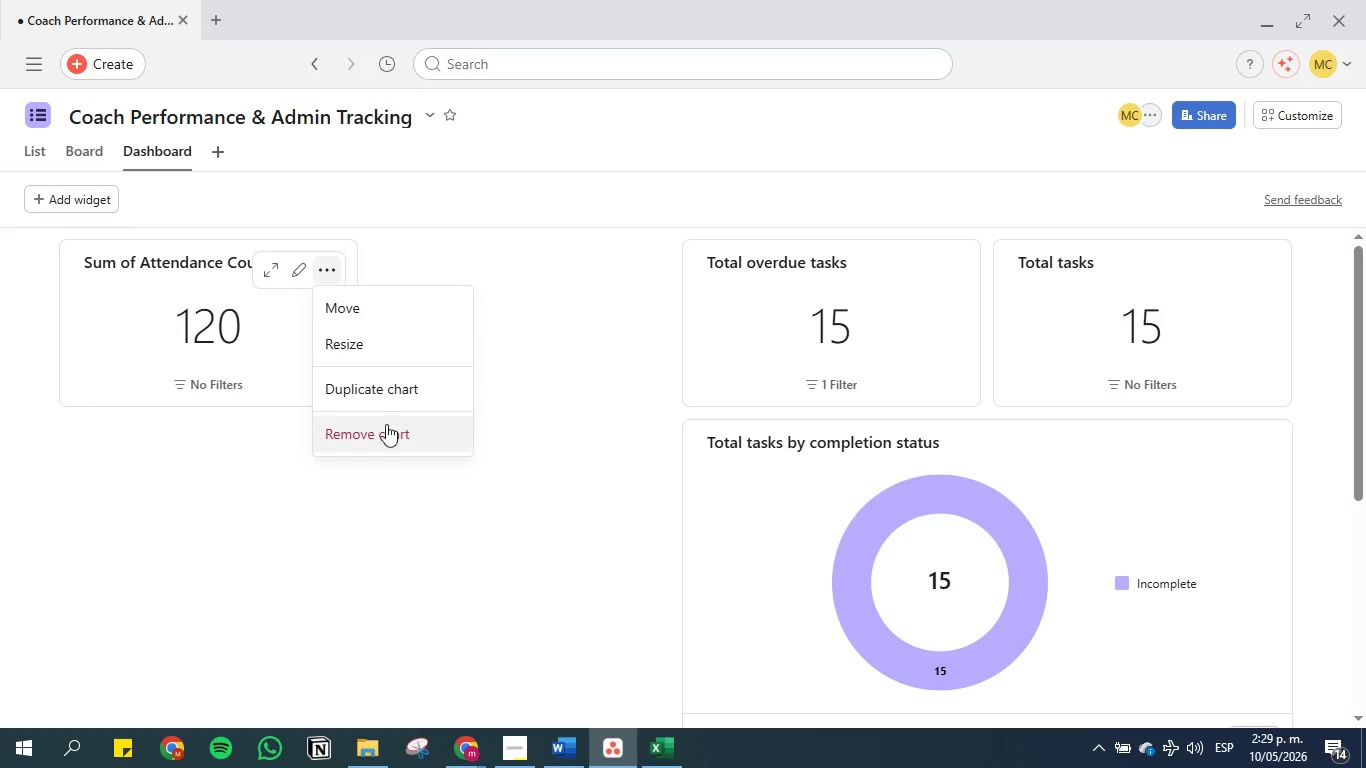 
left_click([385, 431])
 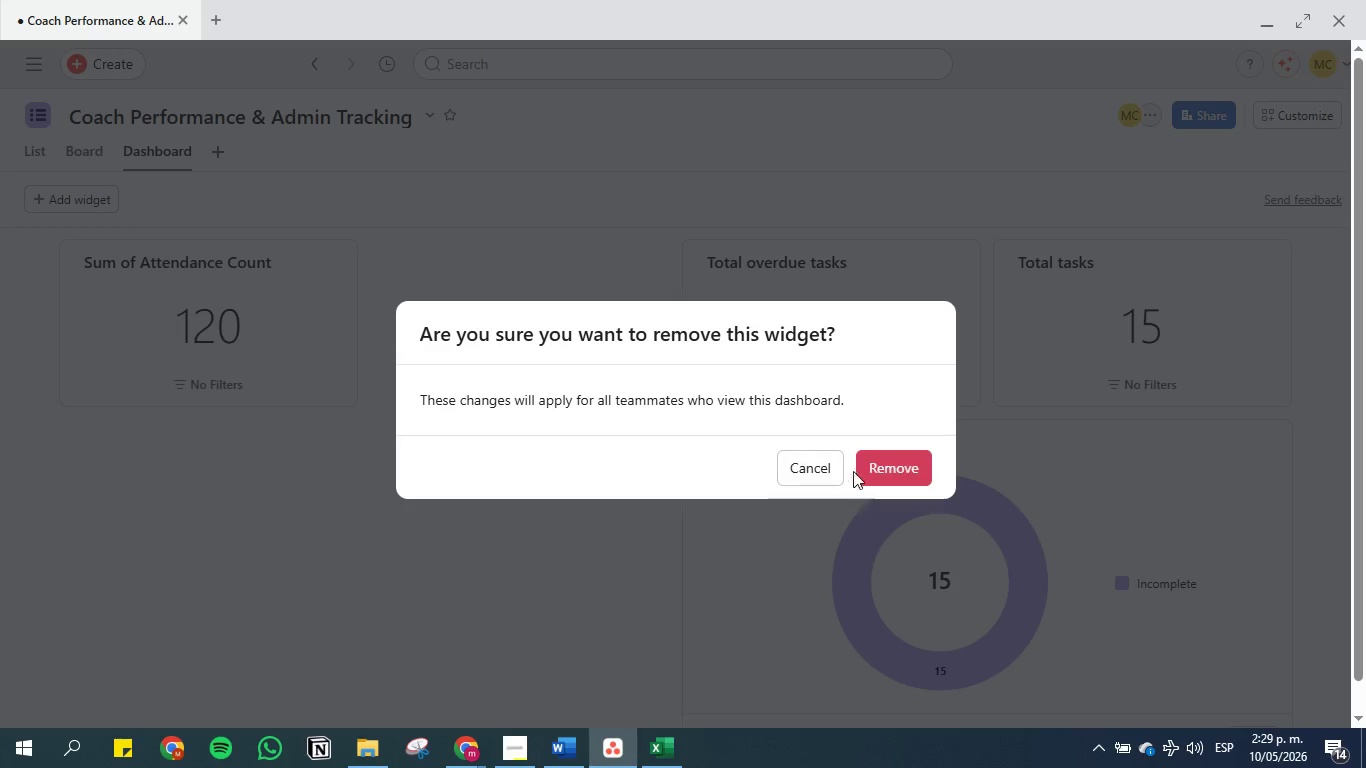 
left_click([878, 472])
 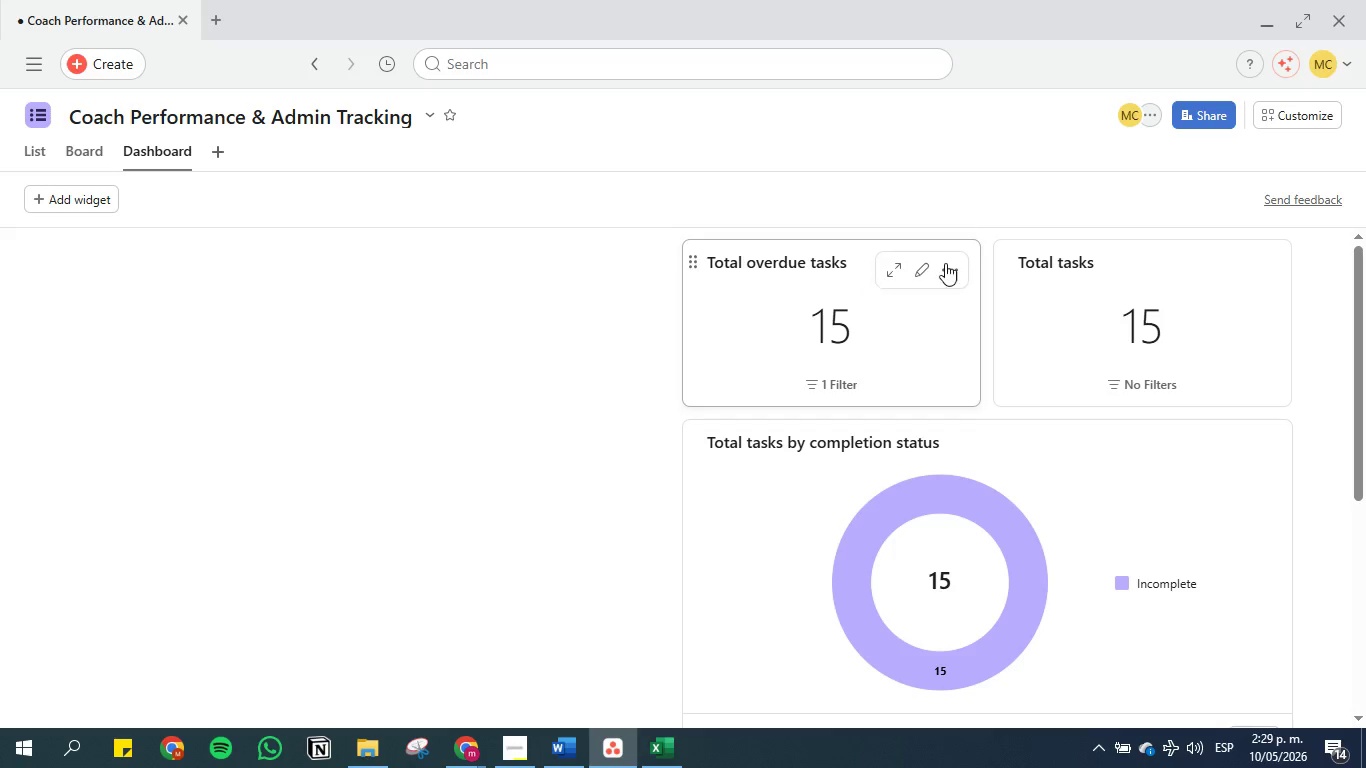 
left_click([951, 263])
 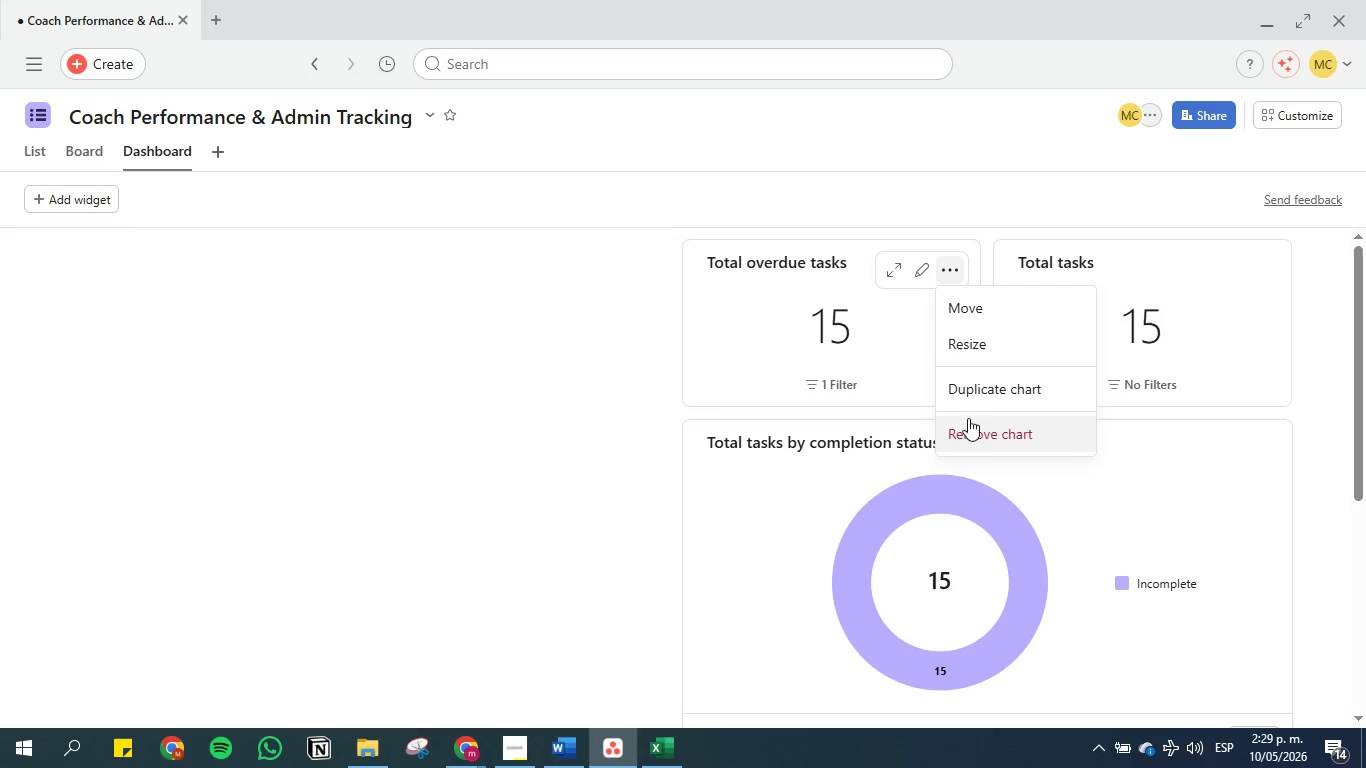 
left_click([978, 440])
 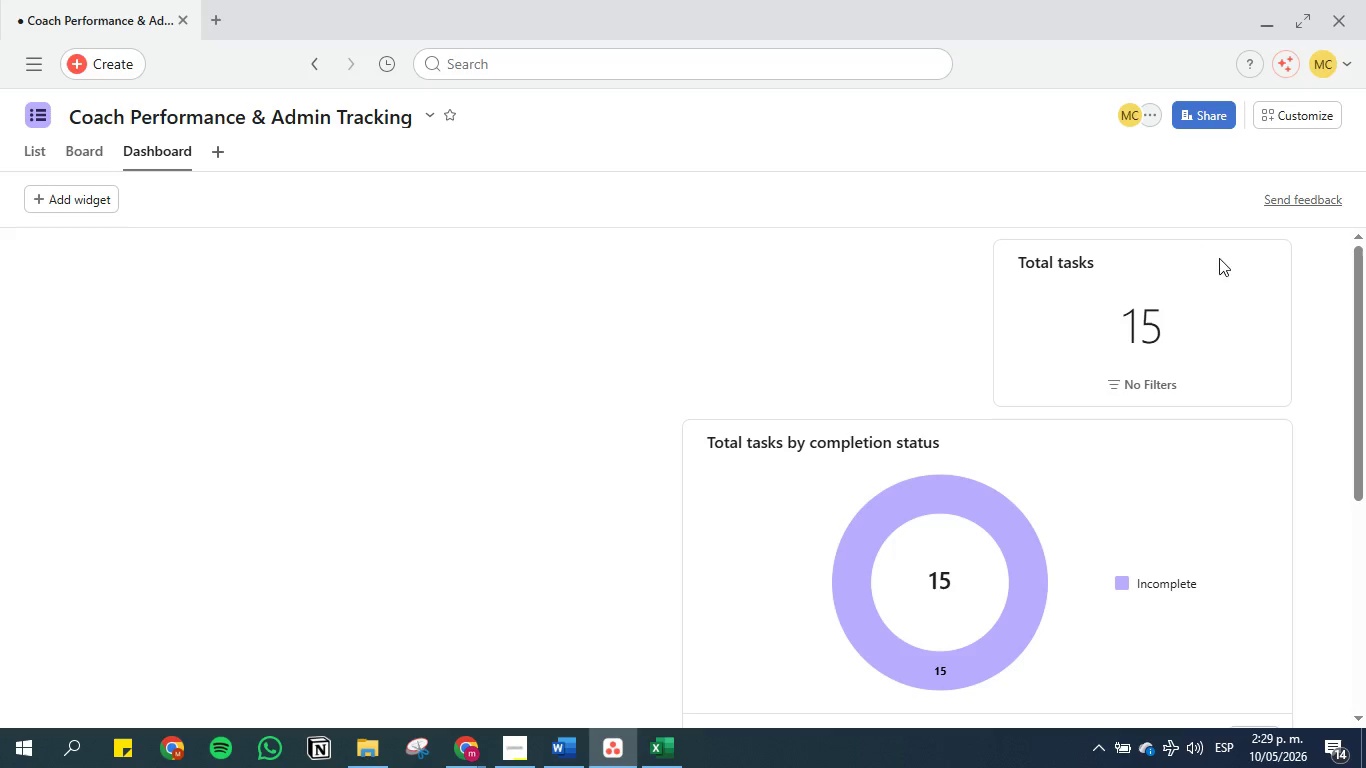 
left_click([1263, 273])
 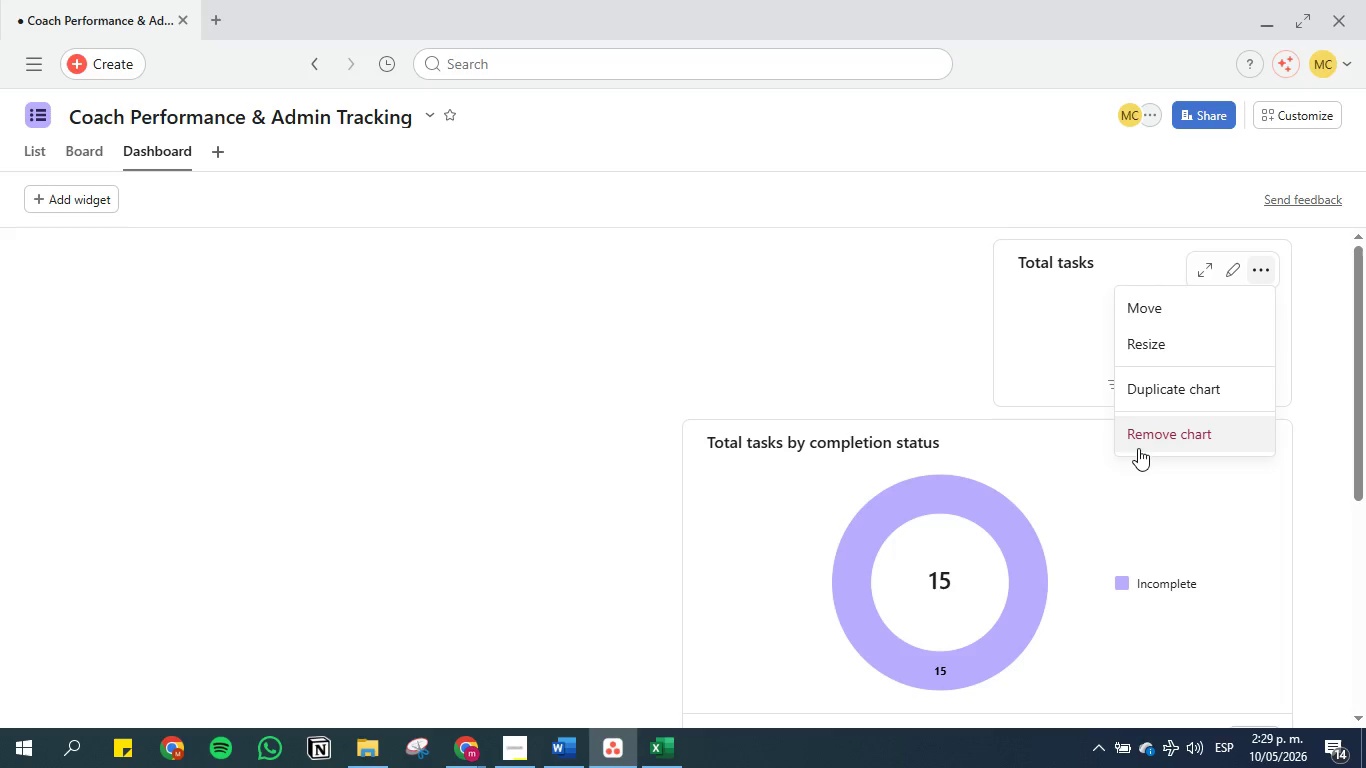 
left_click([1156, 433])
 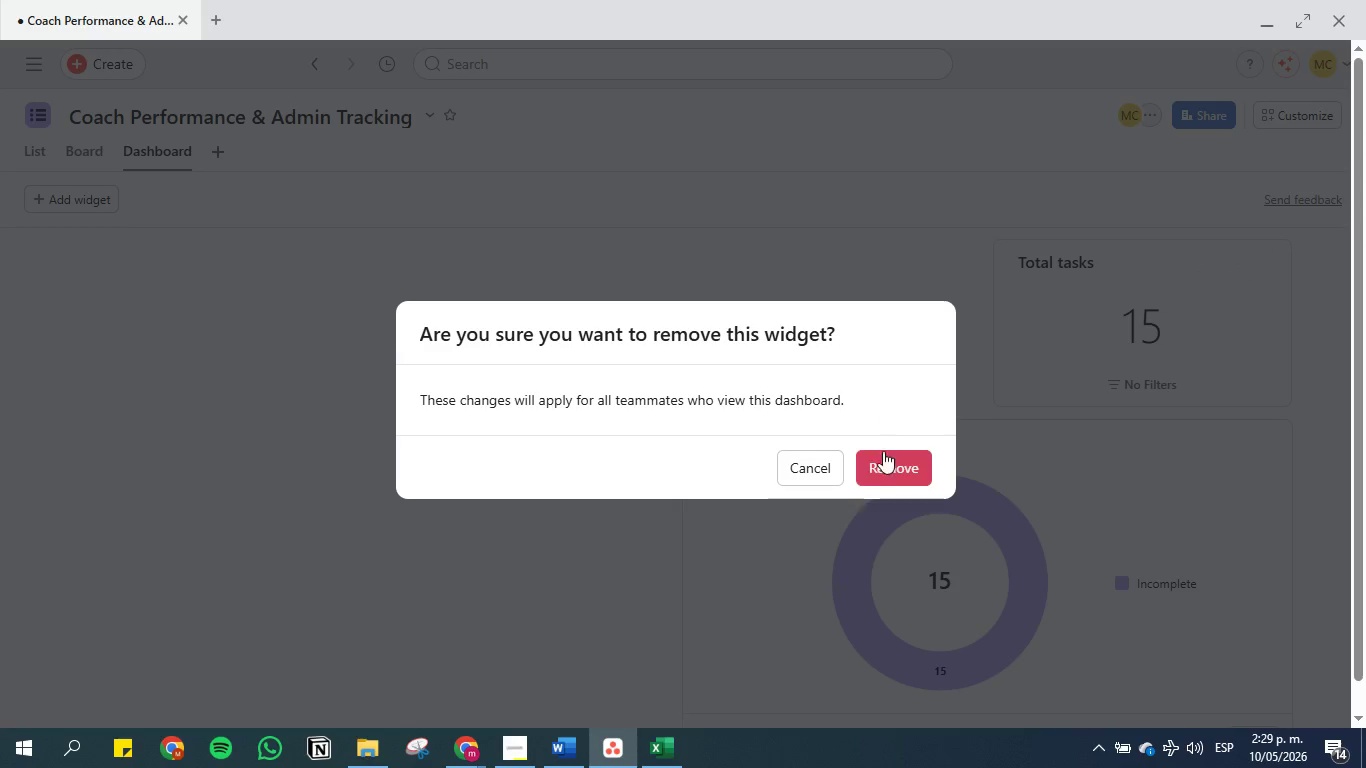 
left_click_drag(start_coordinate=[886, 463], to_coordinate=[894, 460])
 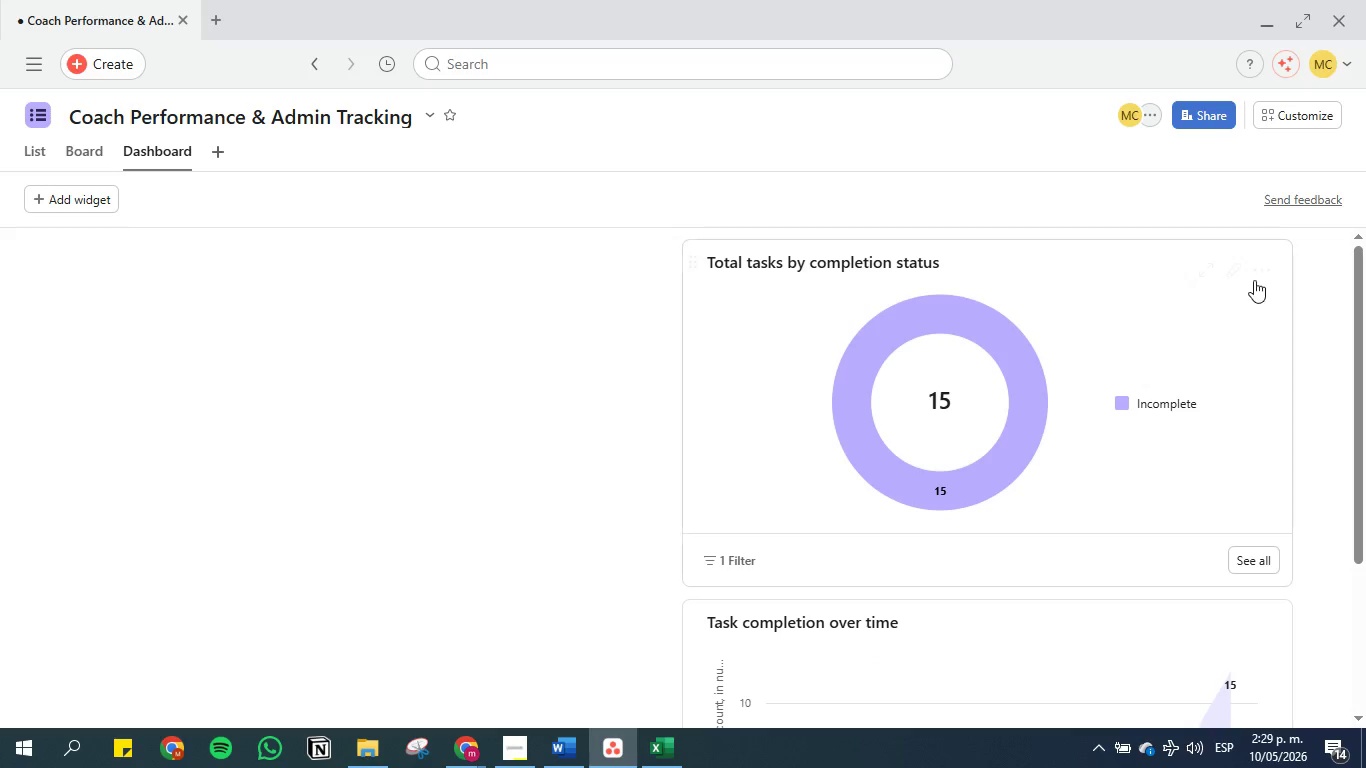 
left_click([1268, 277])
 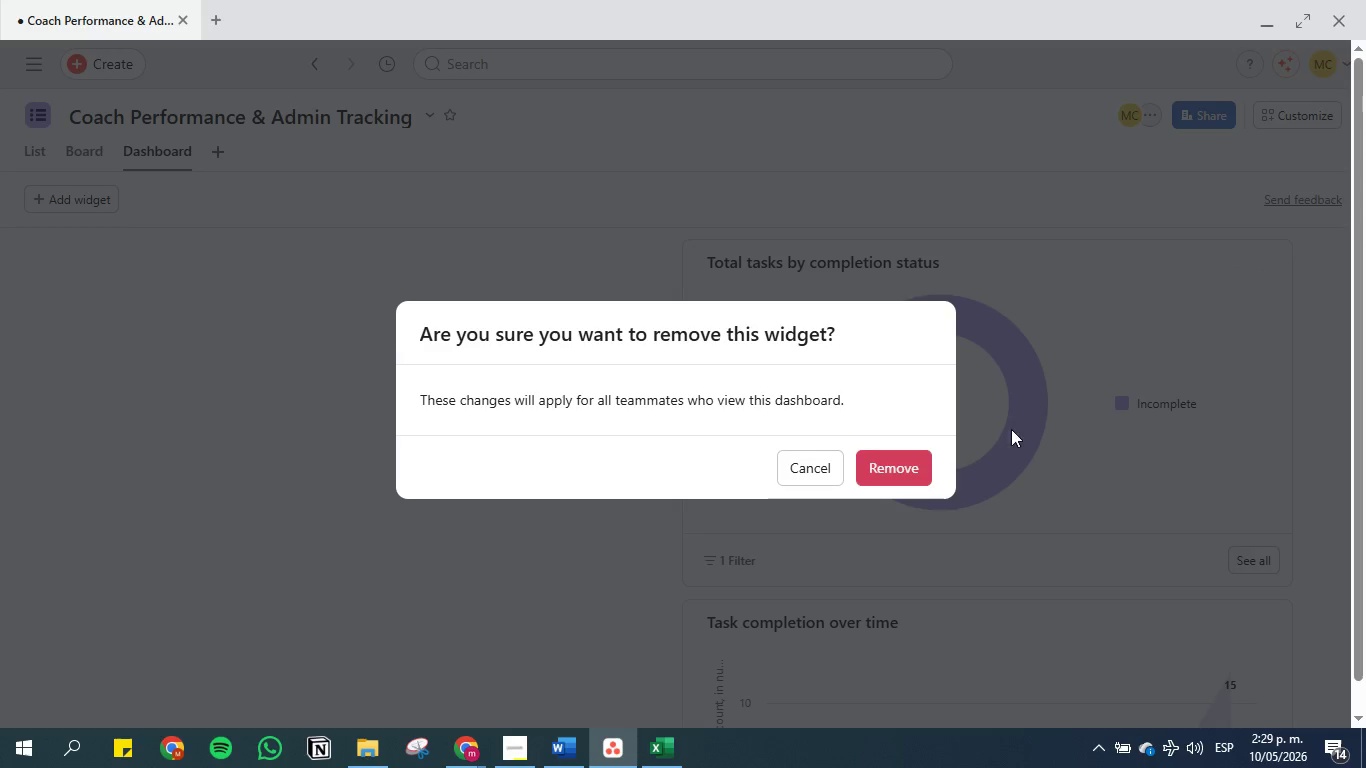 
left_click([904, 469])
 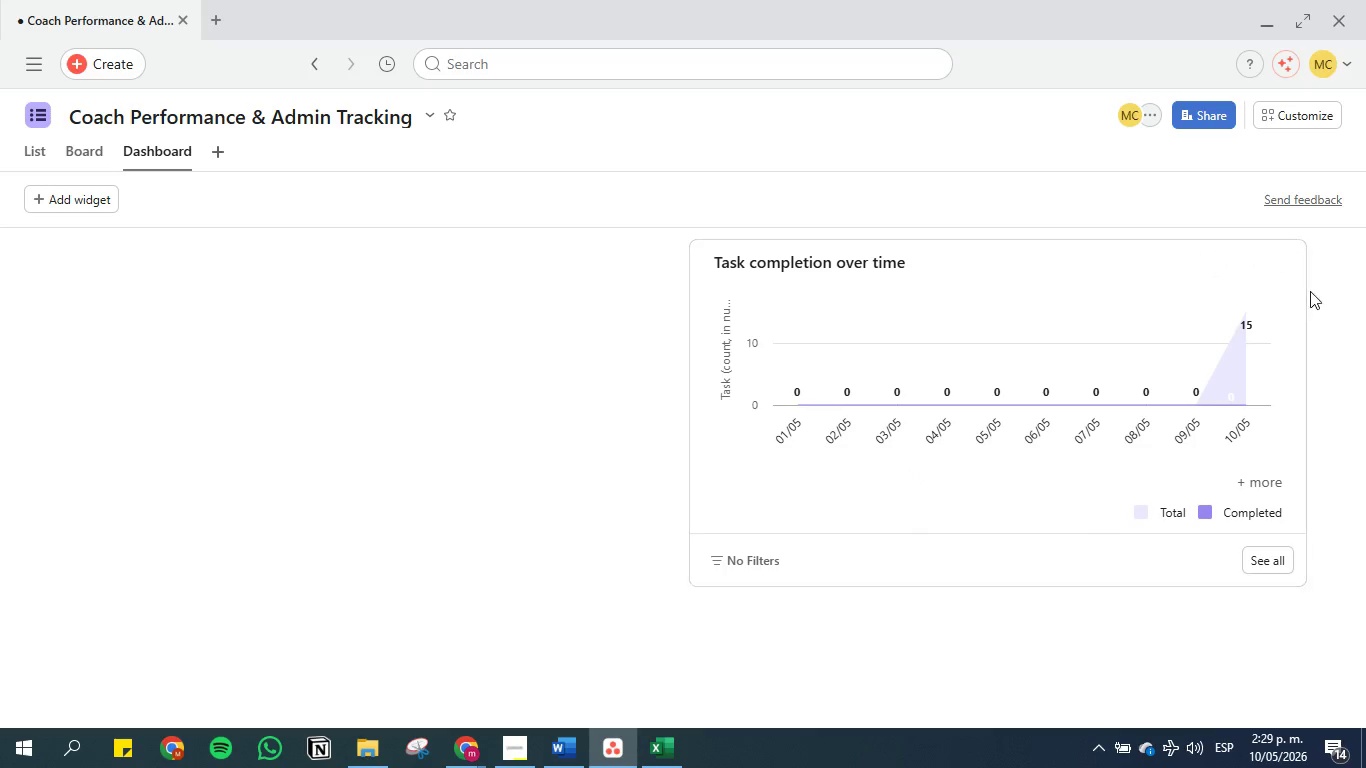 
left_click([1283, 276])
 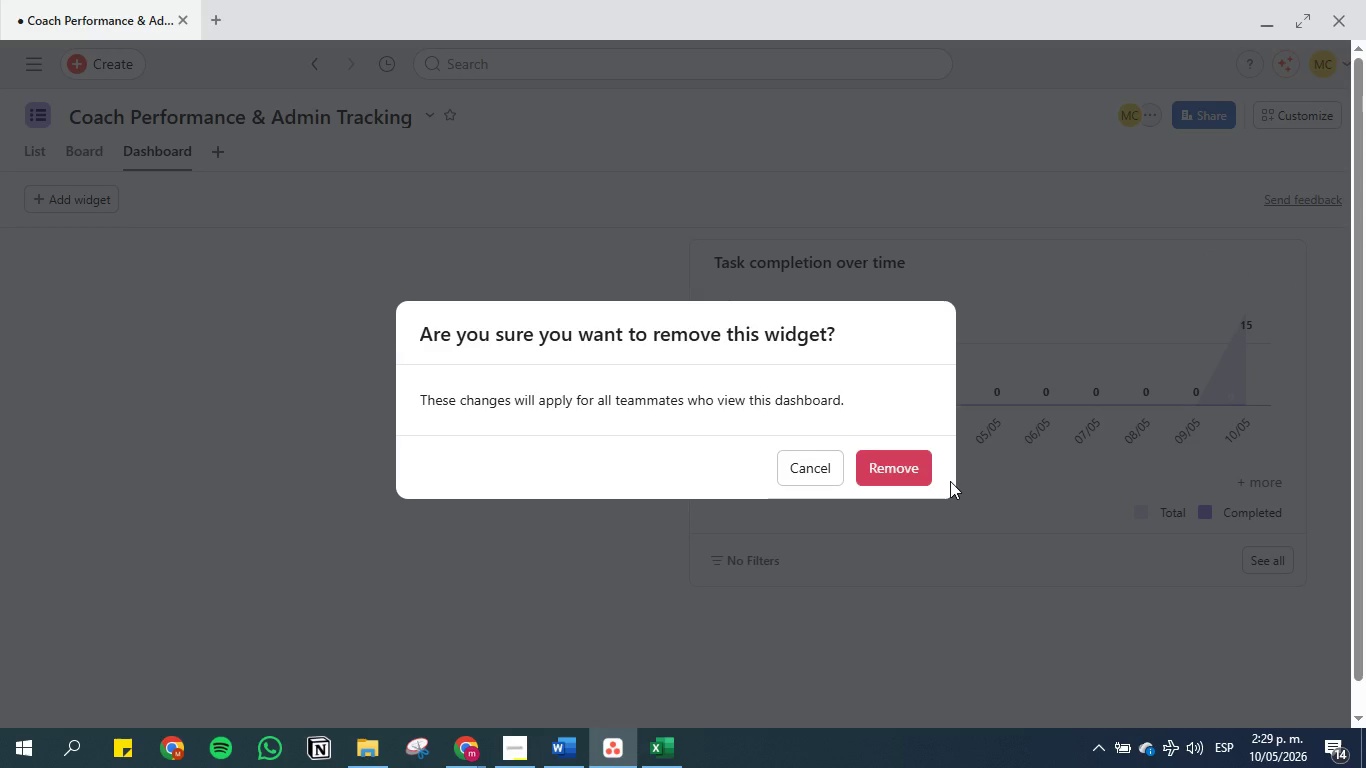 
left_click([915, 460])
 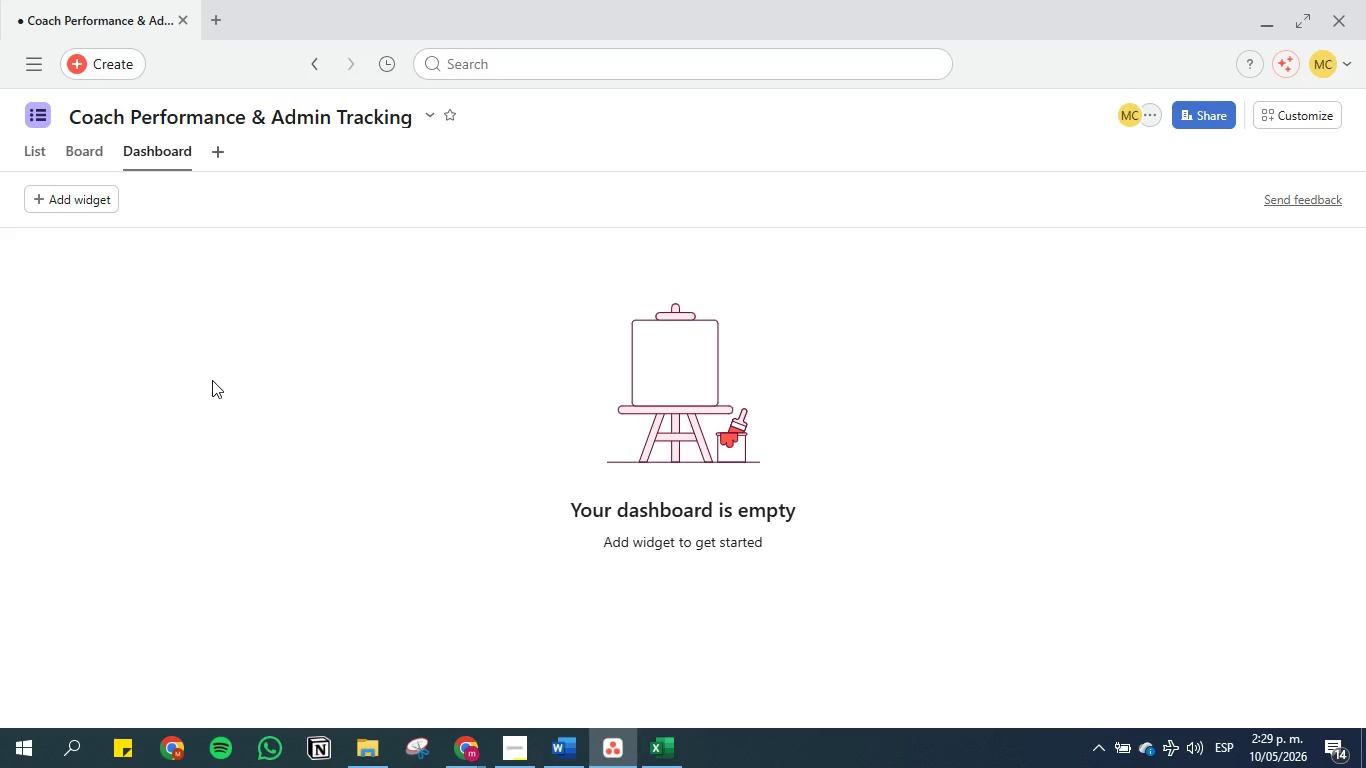 
left_click([212, 380])
 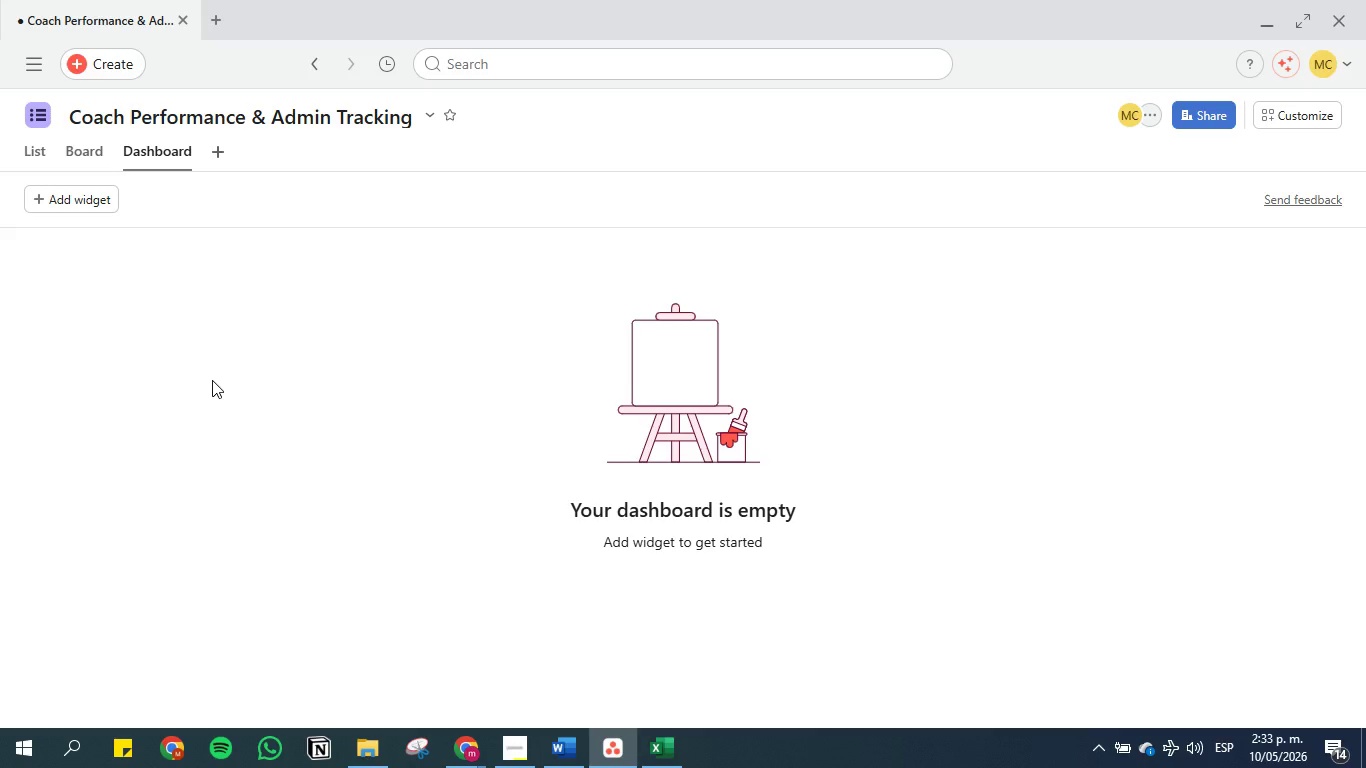 
wait(259.72)
 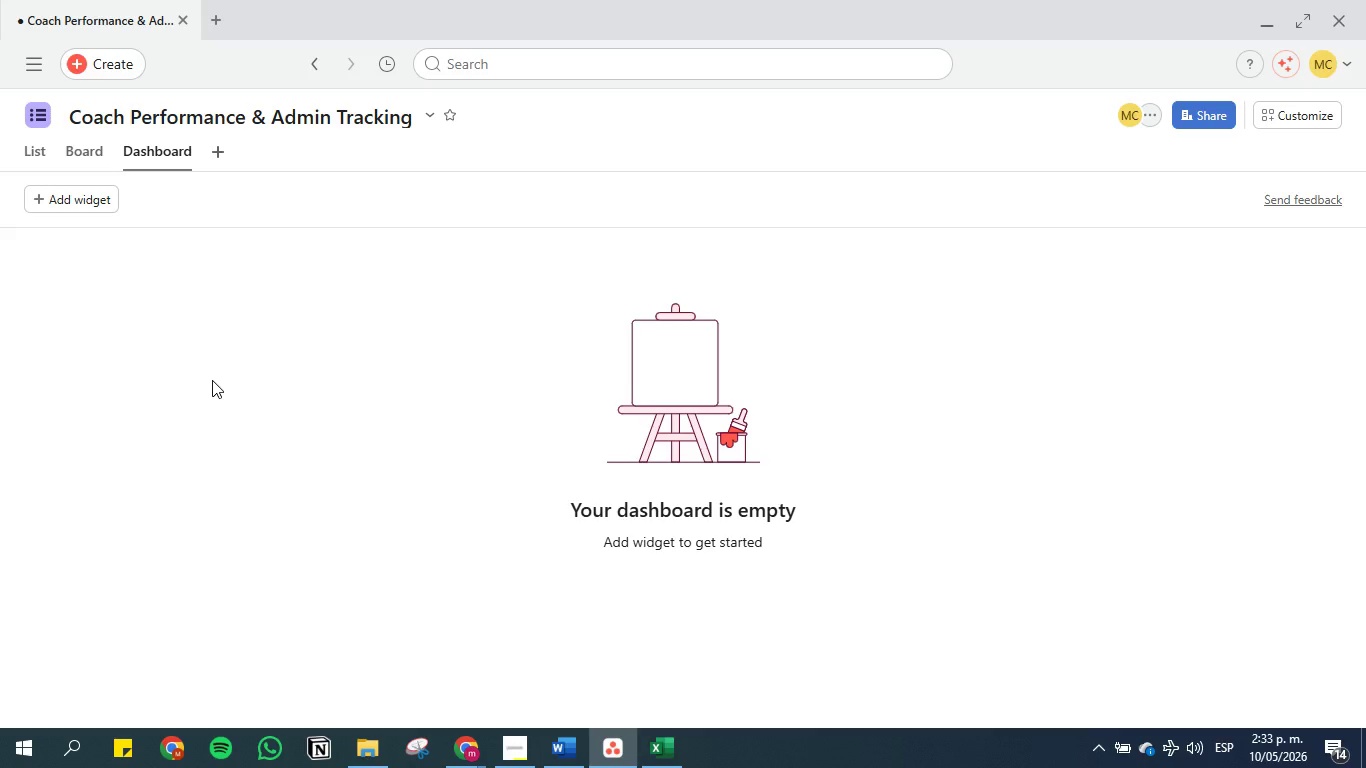 
left_click([567, 756])
 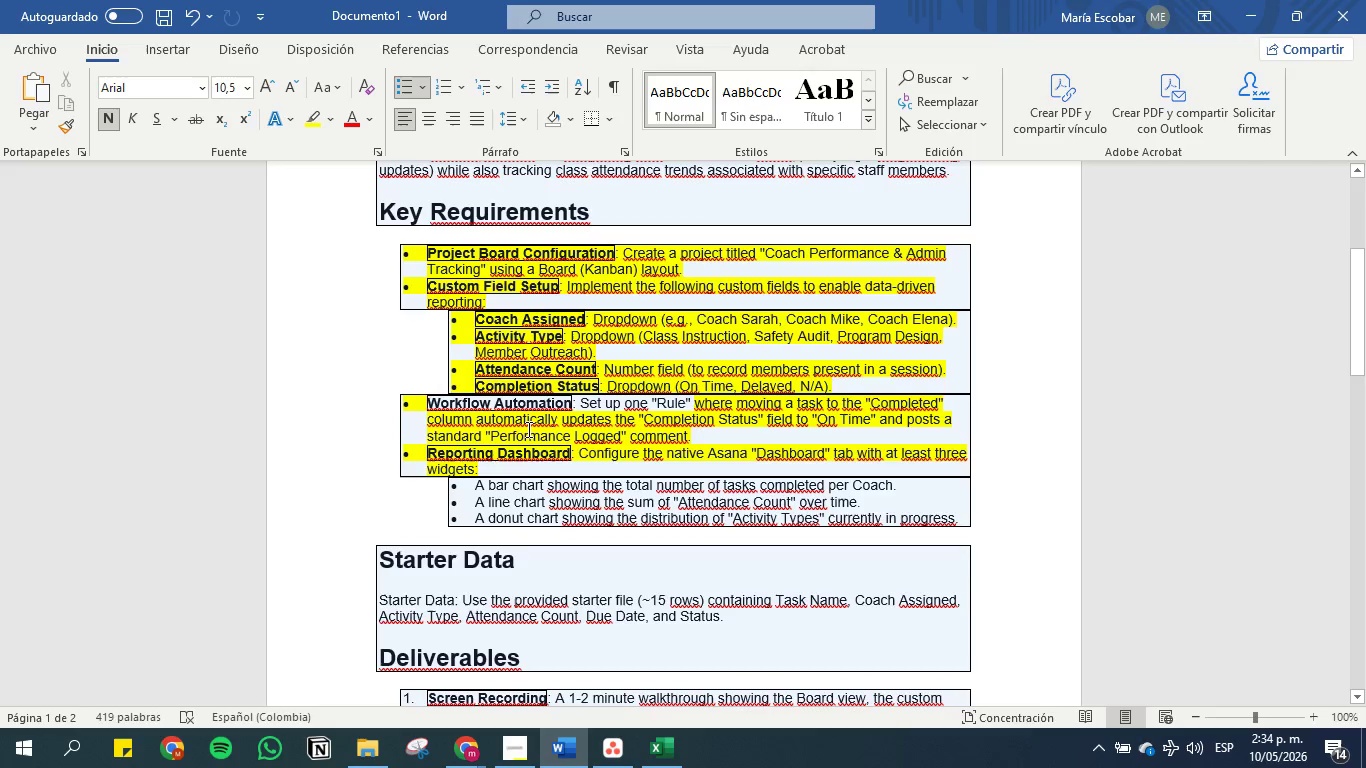 
left_click([527, 462])
 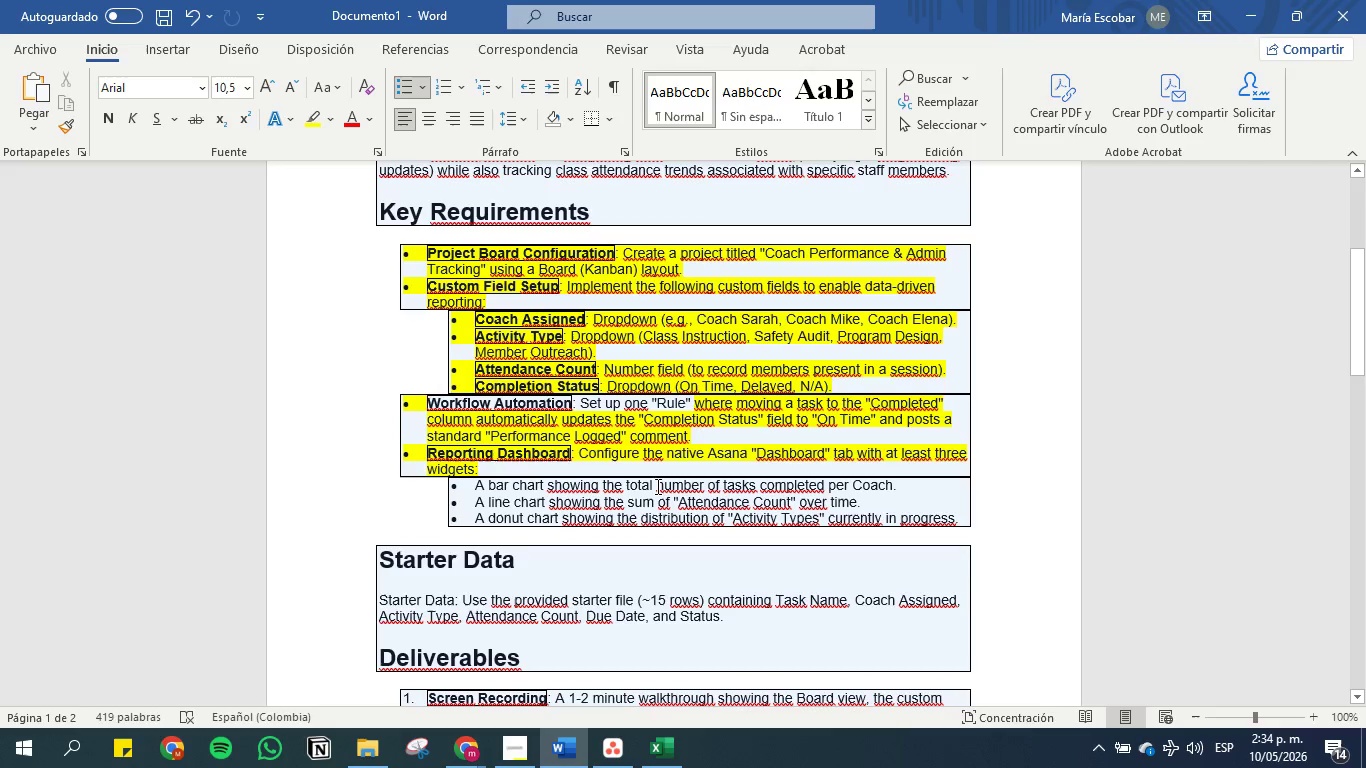 
left_click([657, 490])
 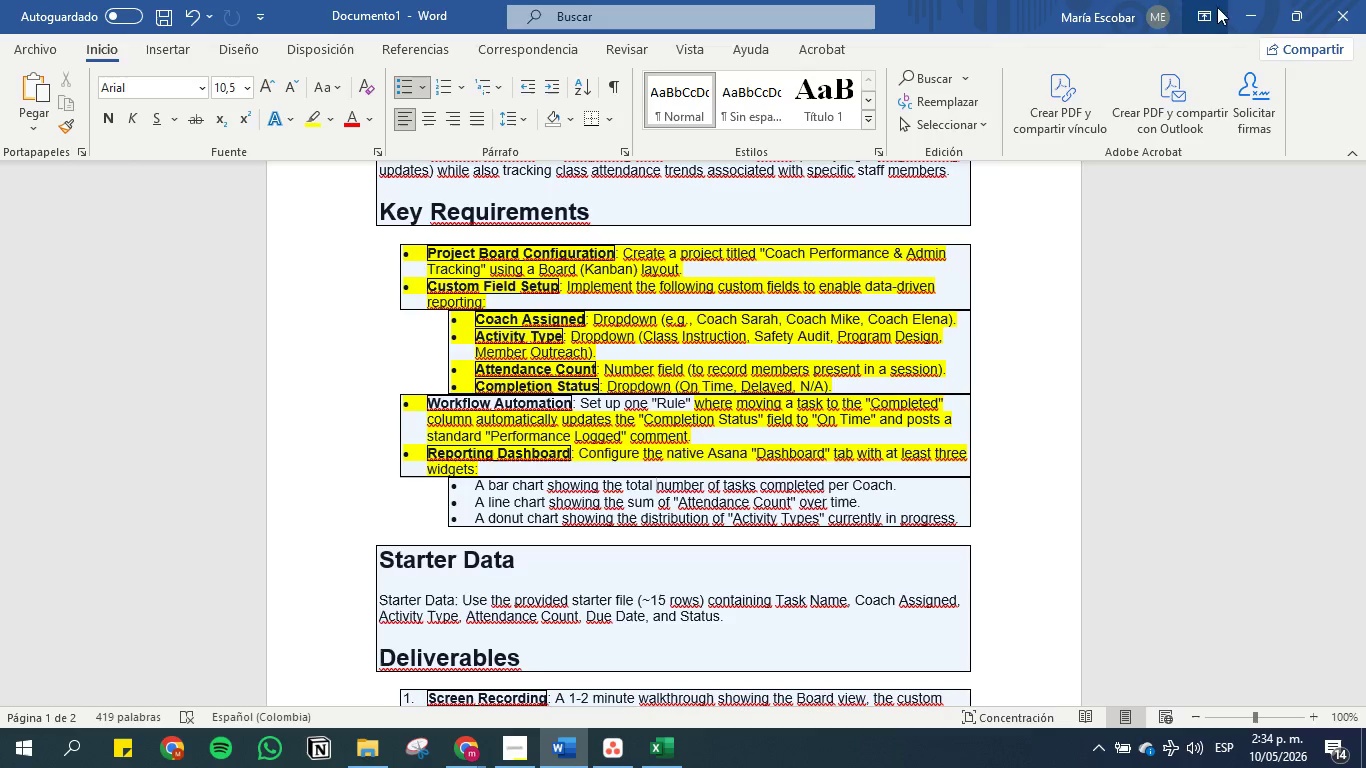 
left_click([1245, 10])
 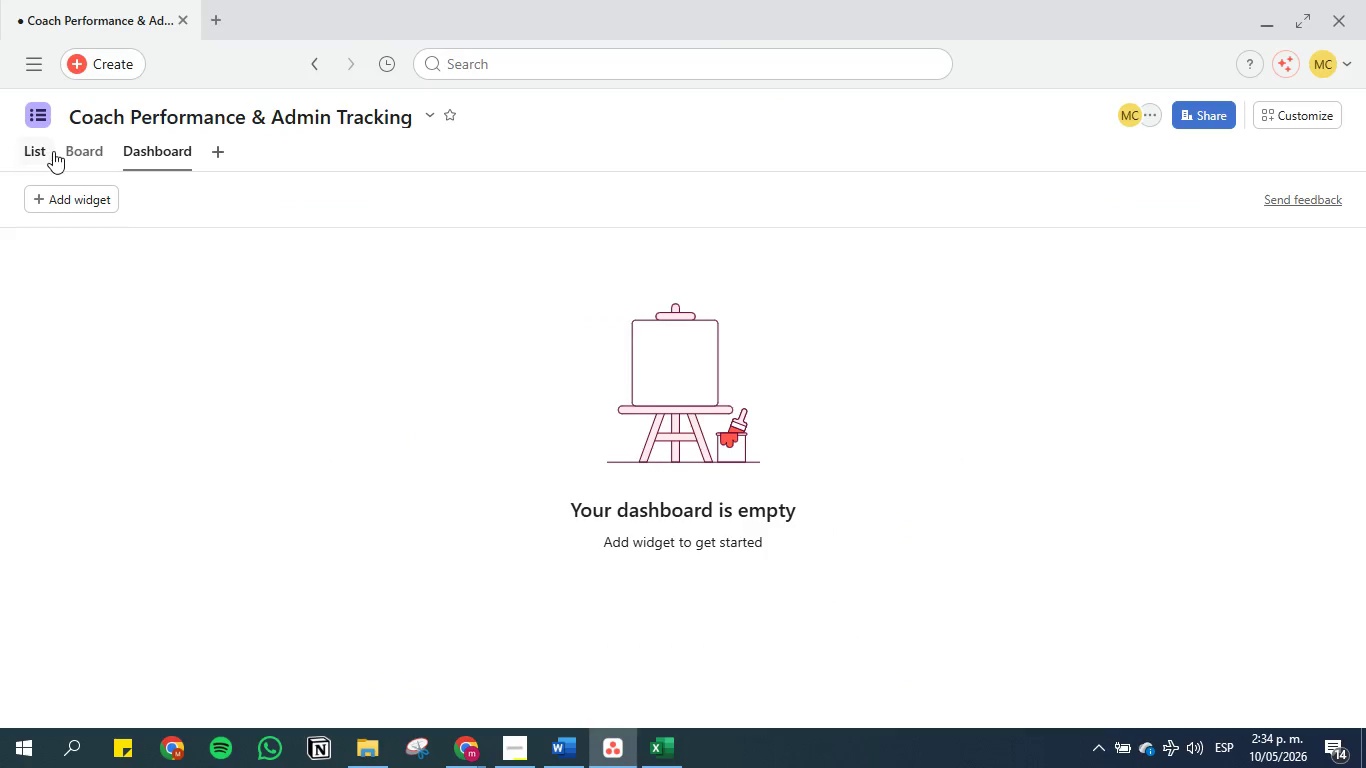 
left_click([72, 197])
 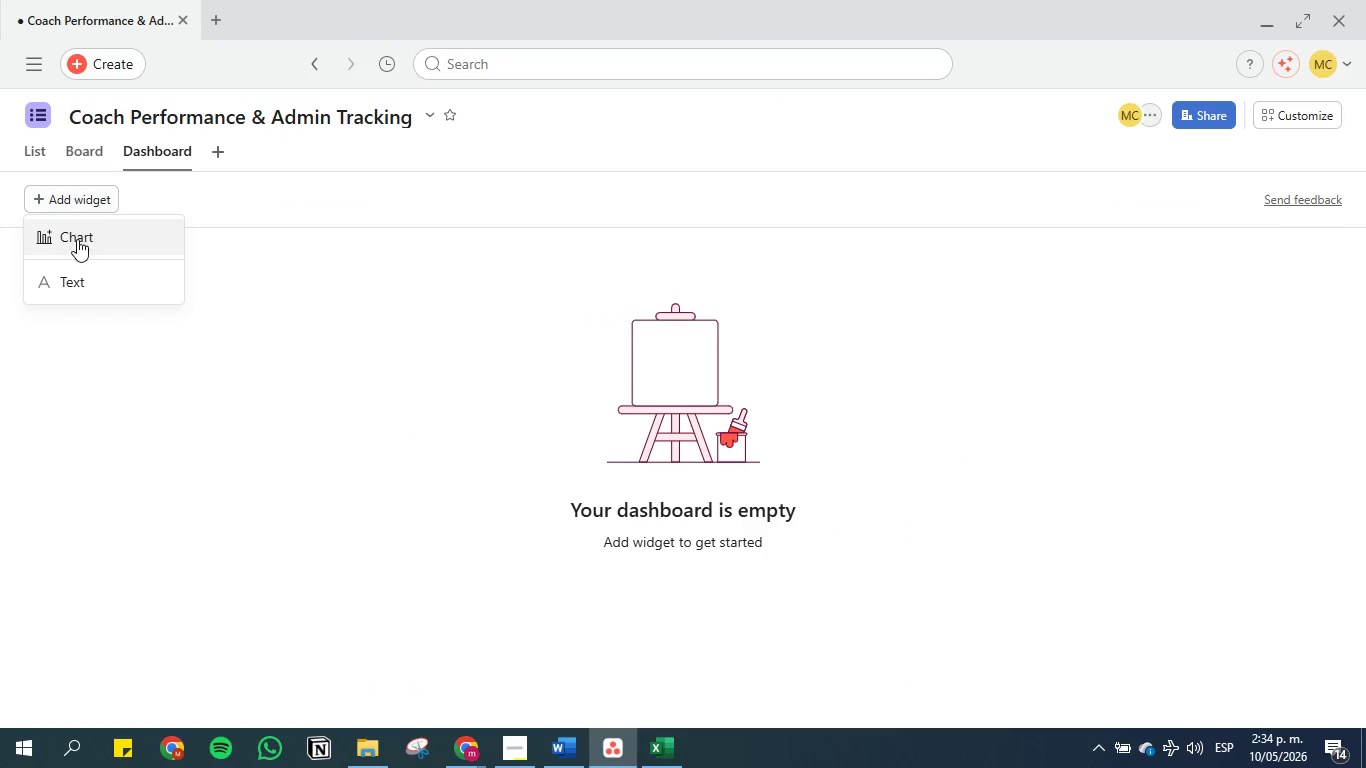 
left_click([77, 239])
 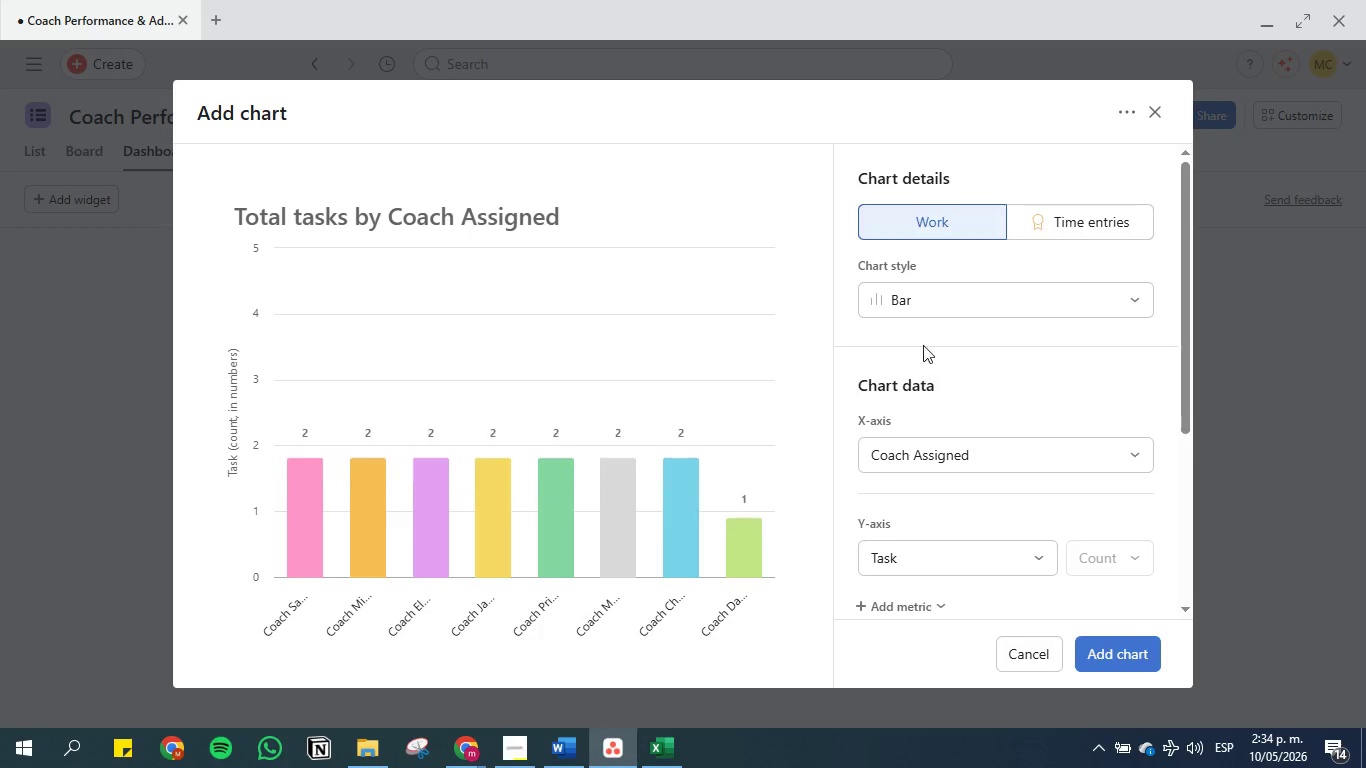 
left_click([932, 462])
 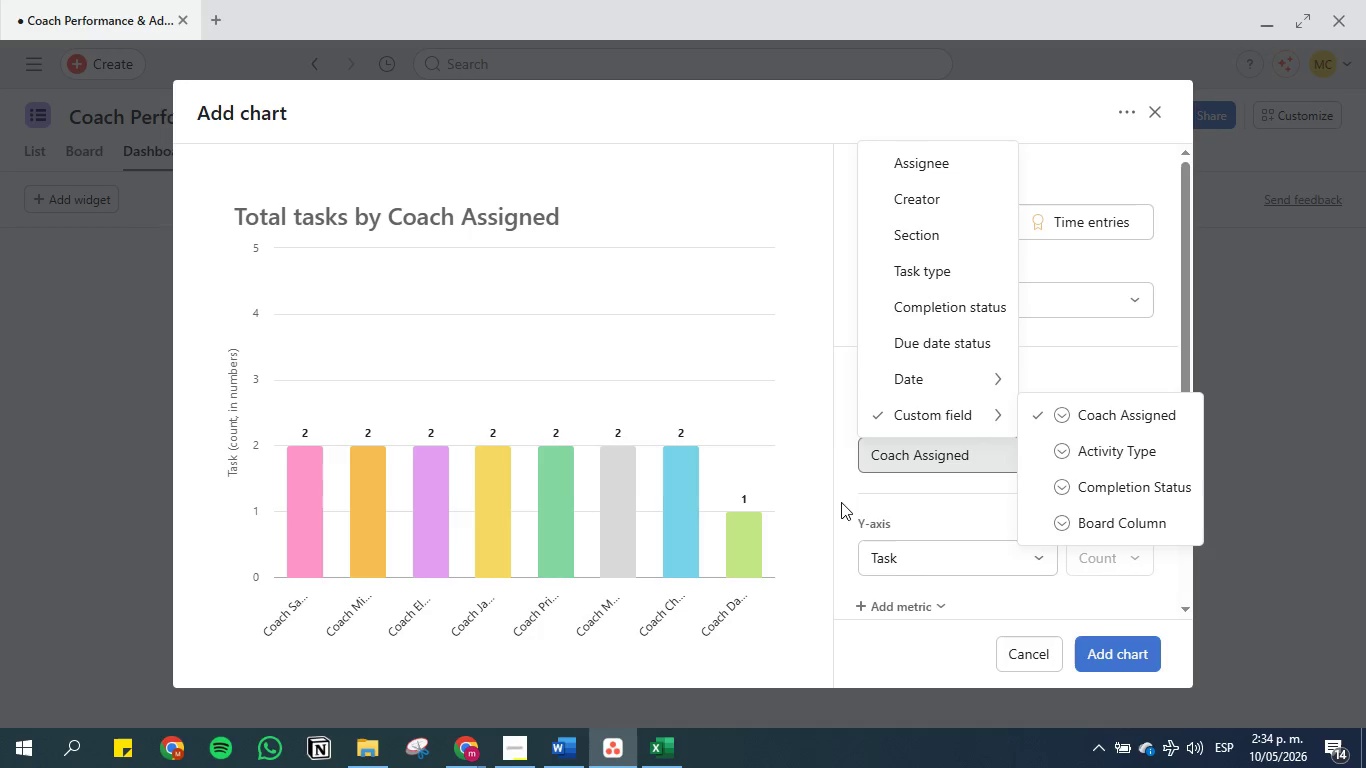 
left_click([862, 489])
 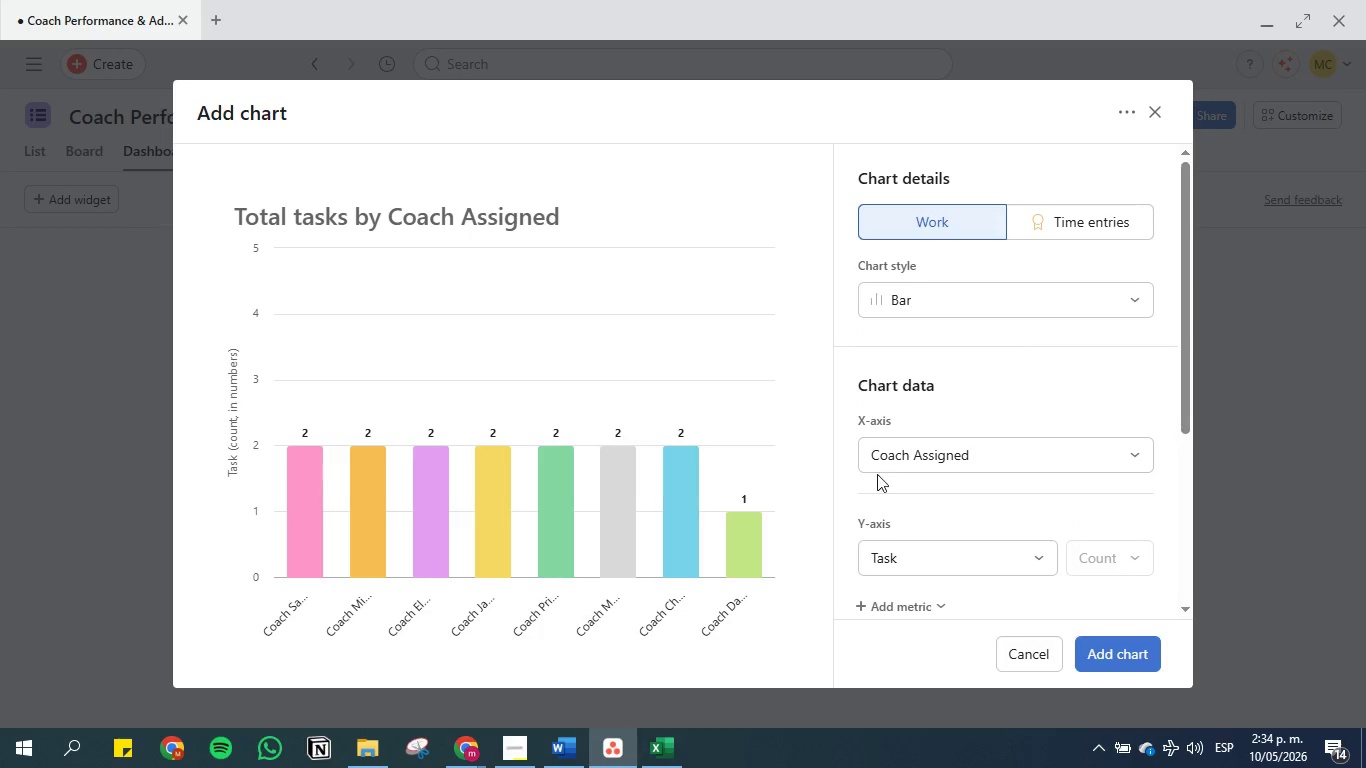 
scroll: coordinate [887, 472], scroll_direction: down, amount: 3.0
 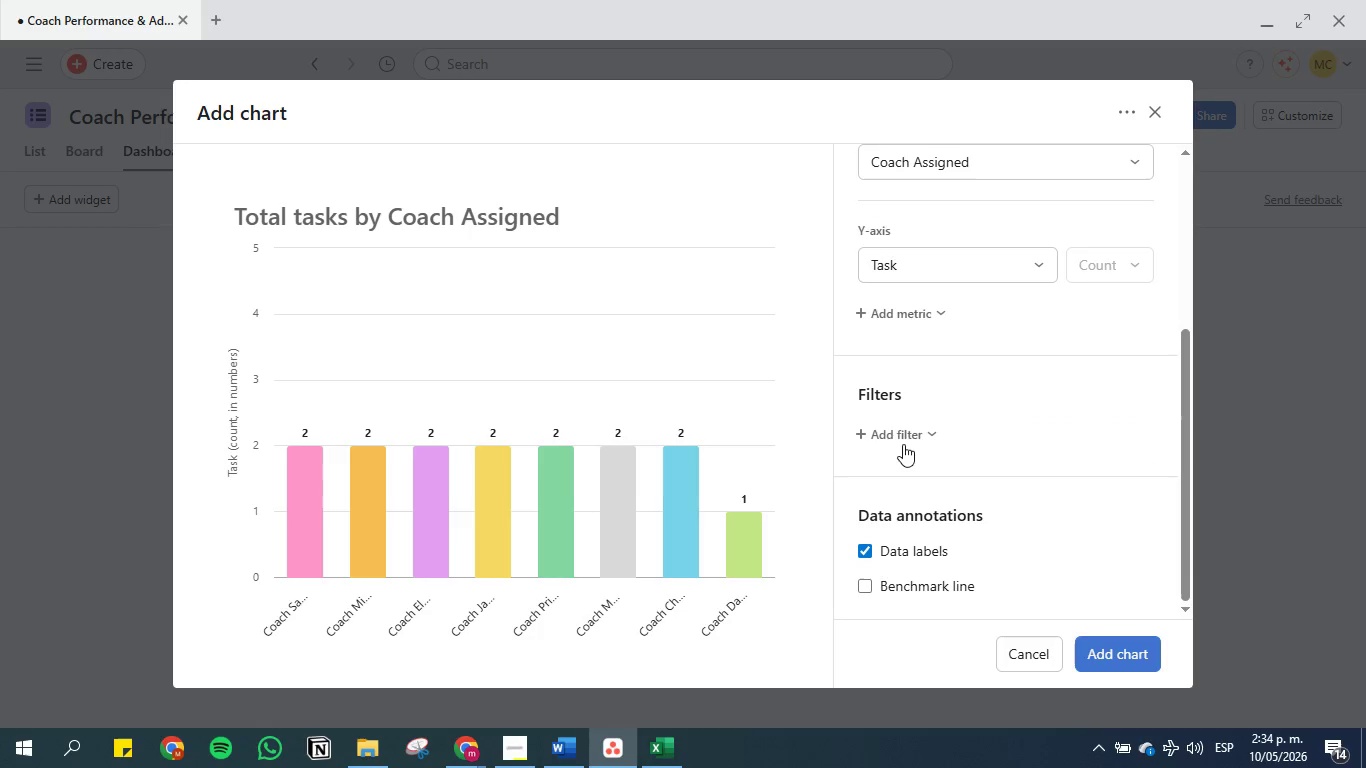 
left_click([902, 426])
 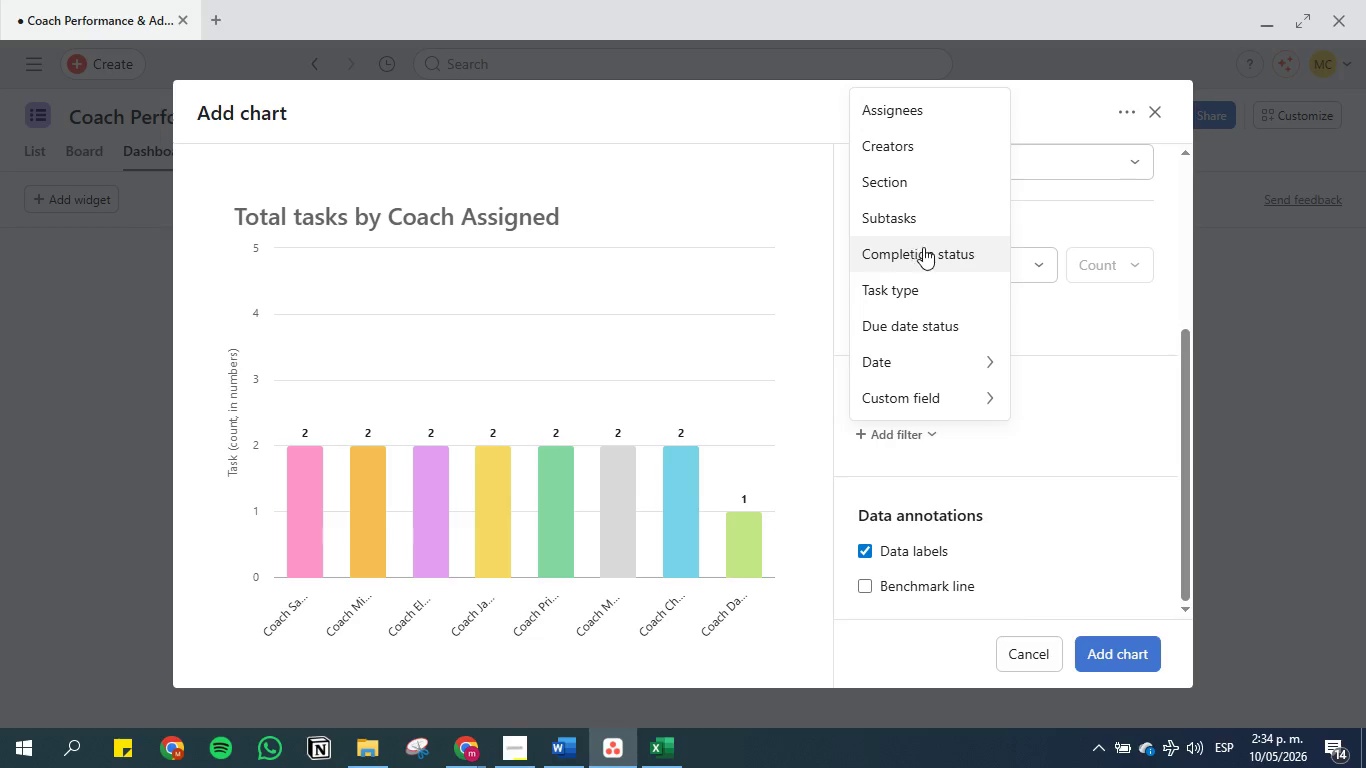 
left_click([938, 257])
 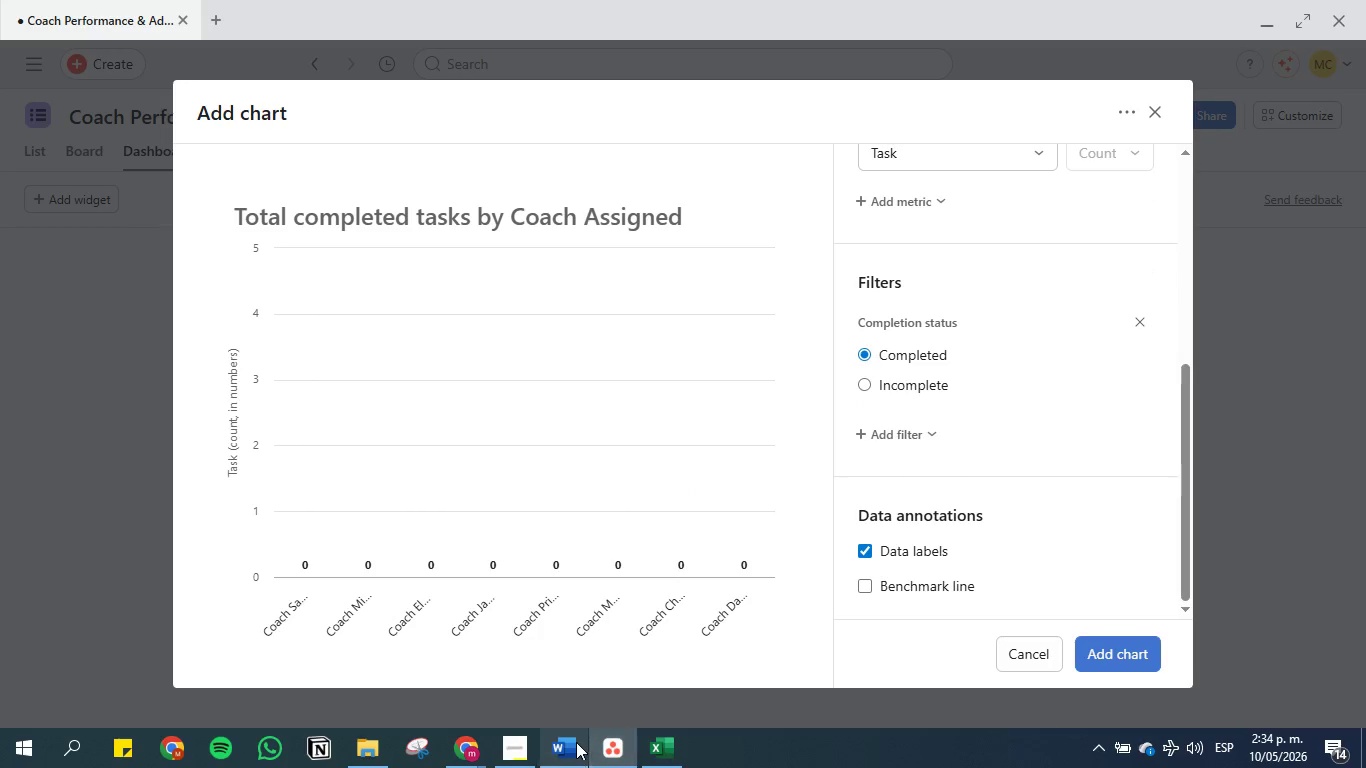 
left_click([569, 745])
 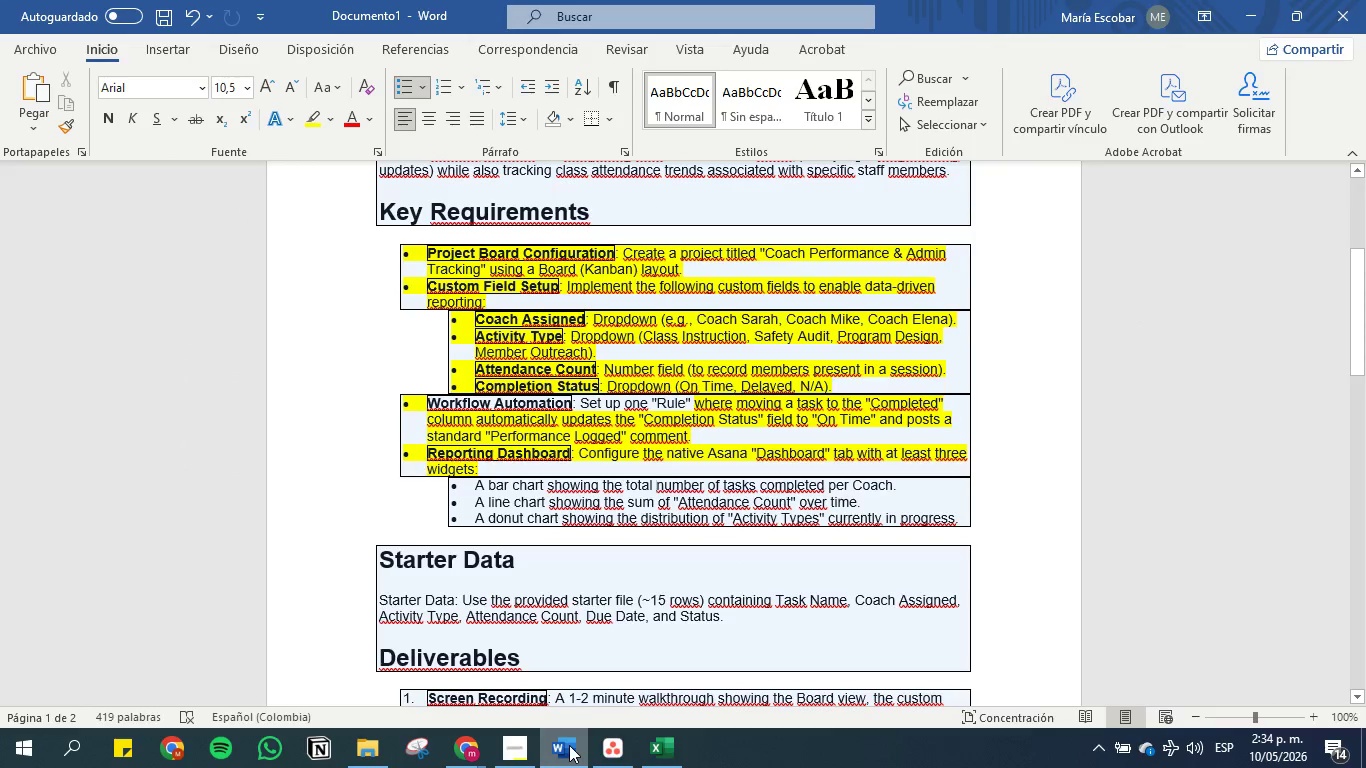 
left_click([569, 745])
 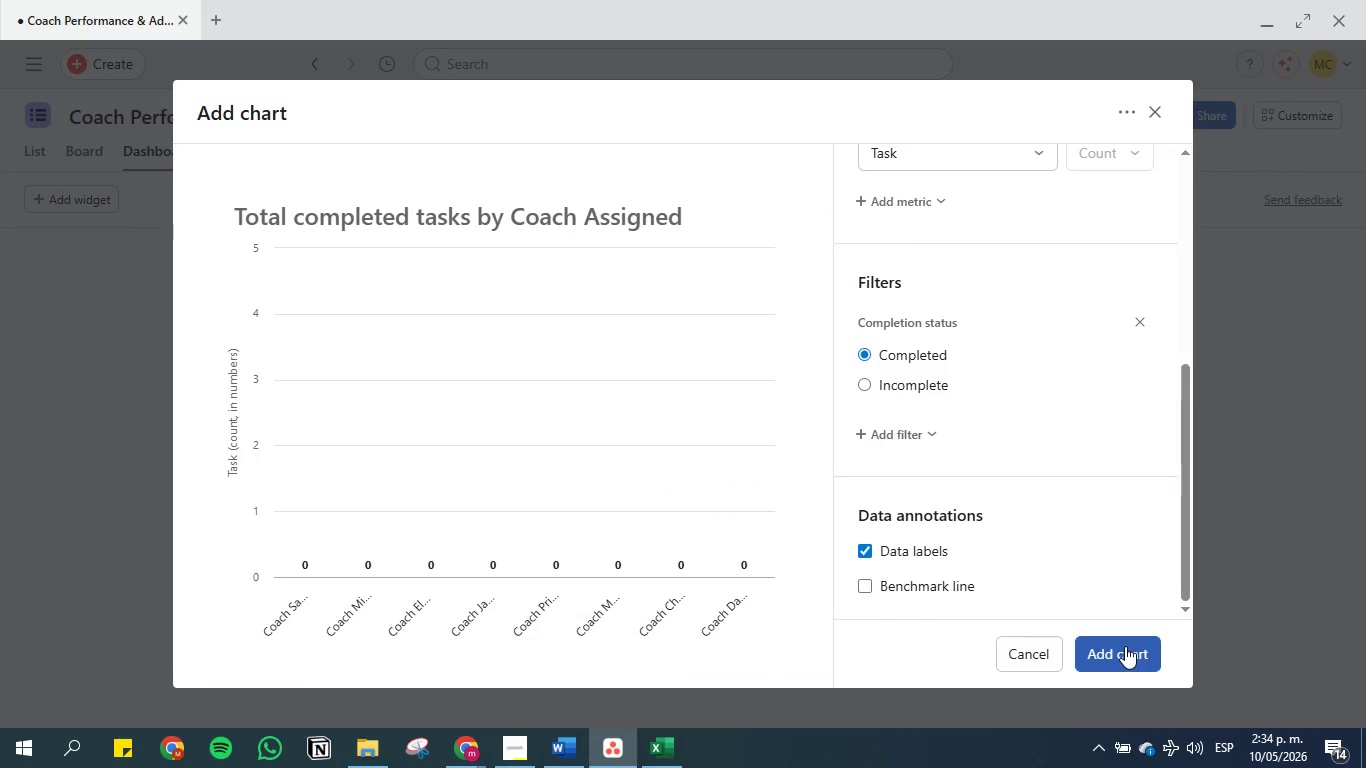 
wait(5.19)
 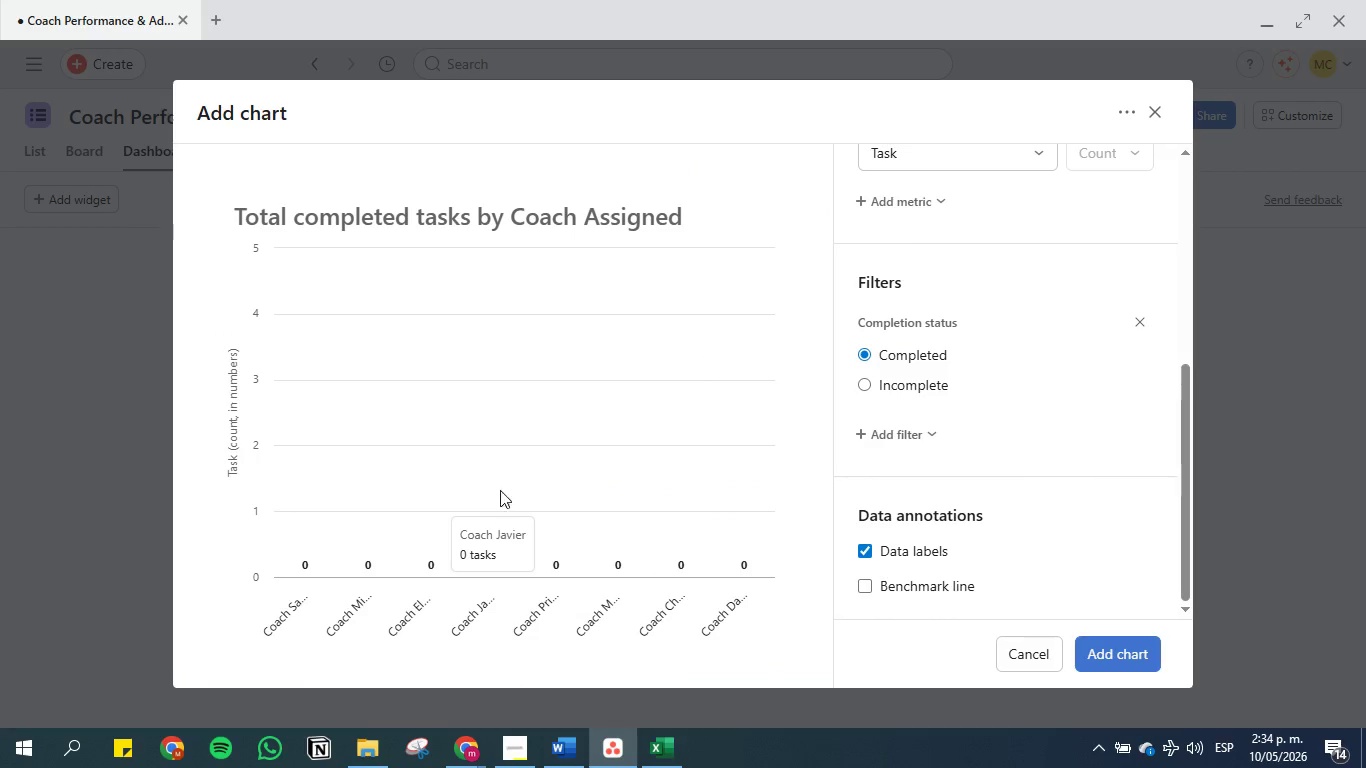 
left_click([574, 740])
 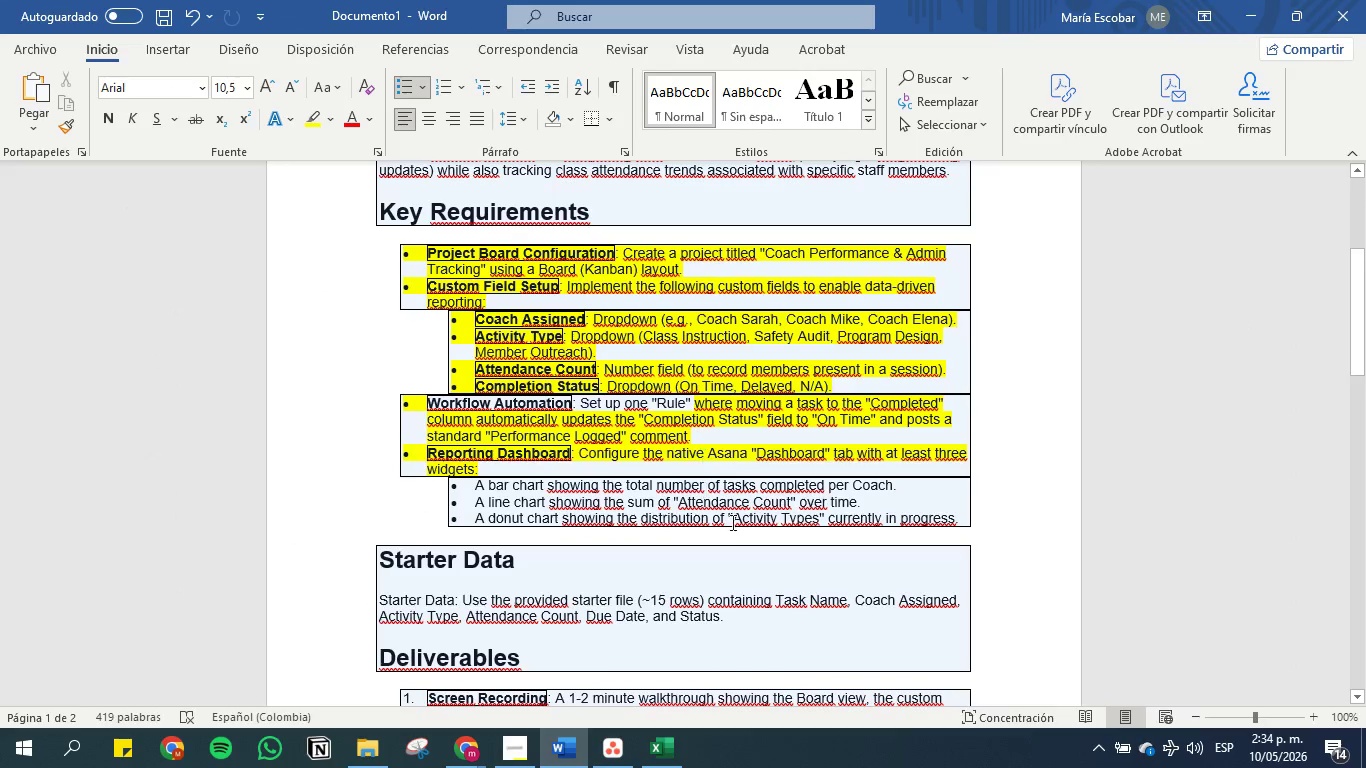 
left_click([689, 506])
 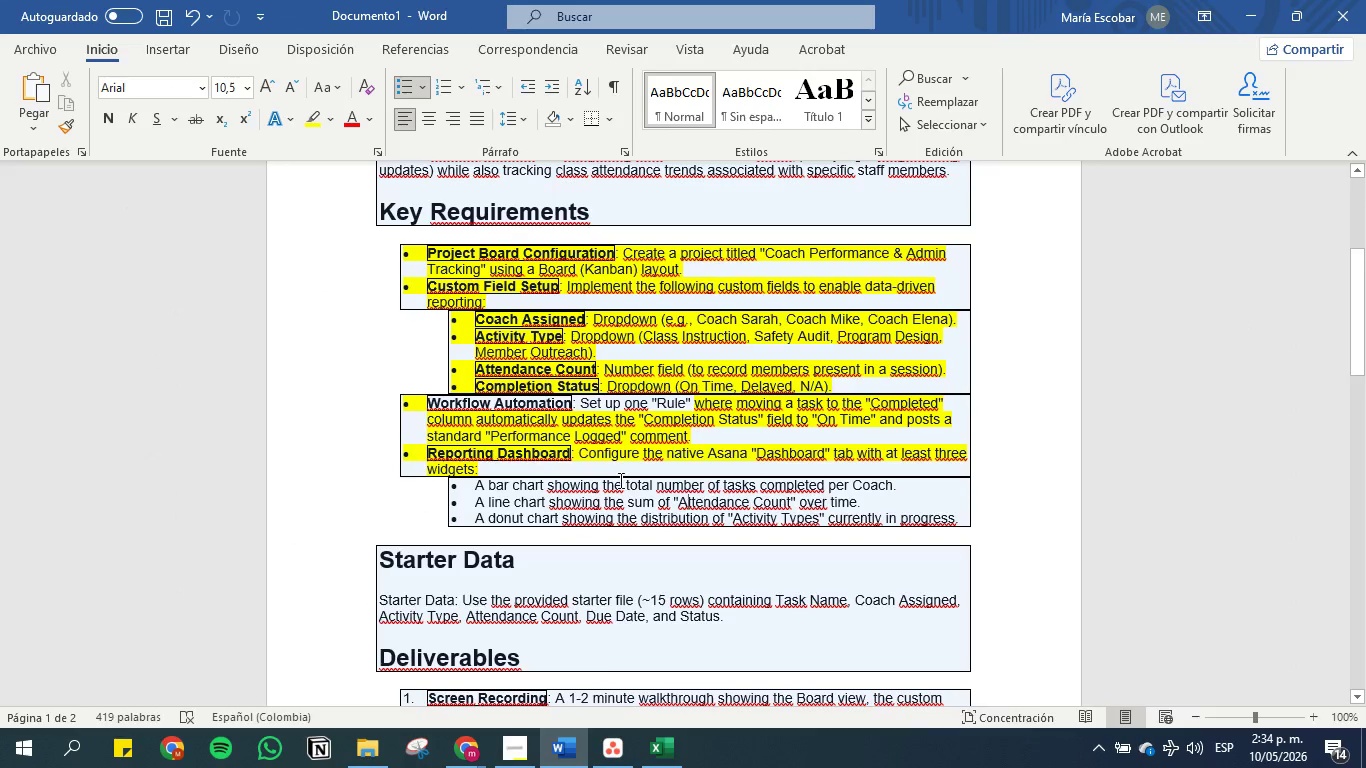 
left_click_drag(start_coordinate=[625, 480], to_coordinate=[902, 480])
 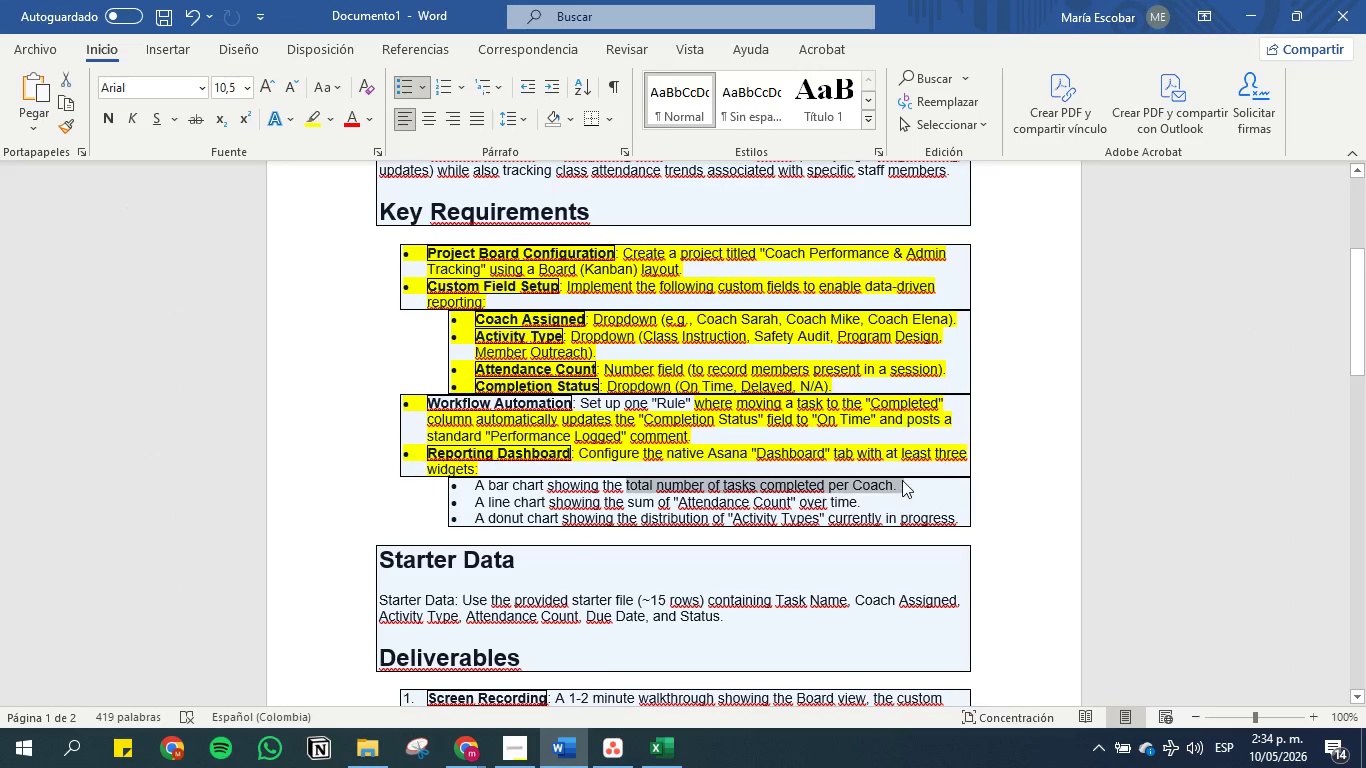 
key(Control+C)
 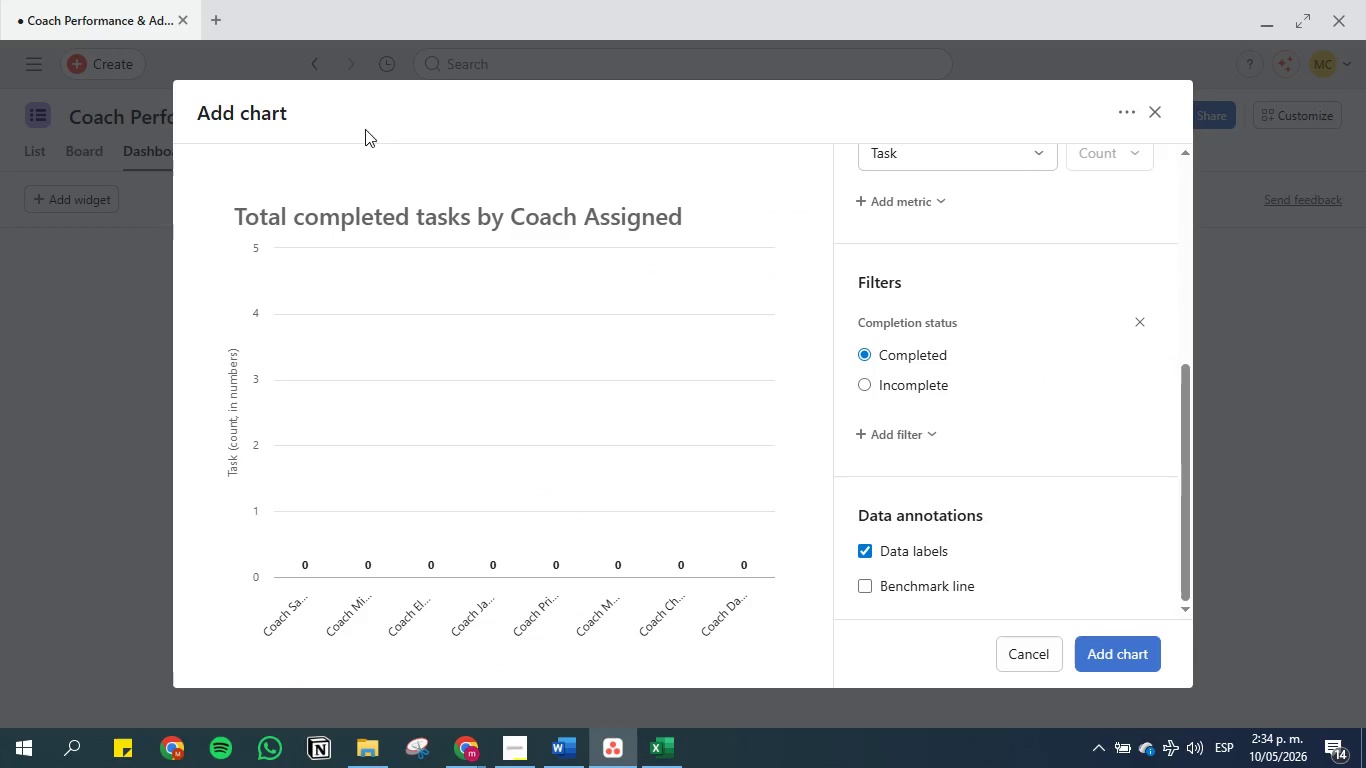 
left_click([363, 202])
 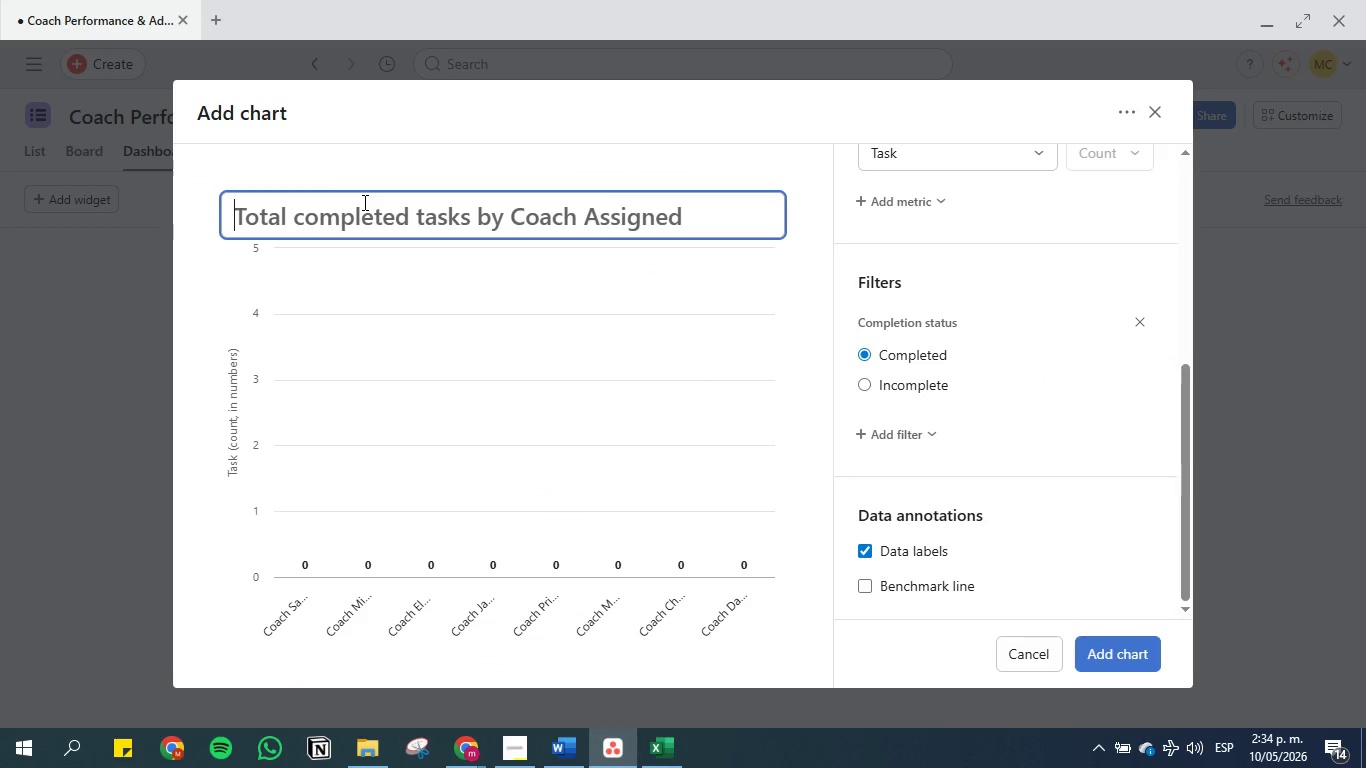 
key(Control+V)
 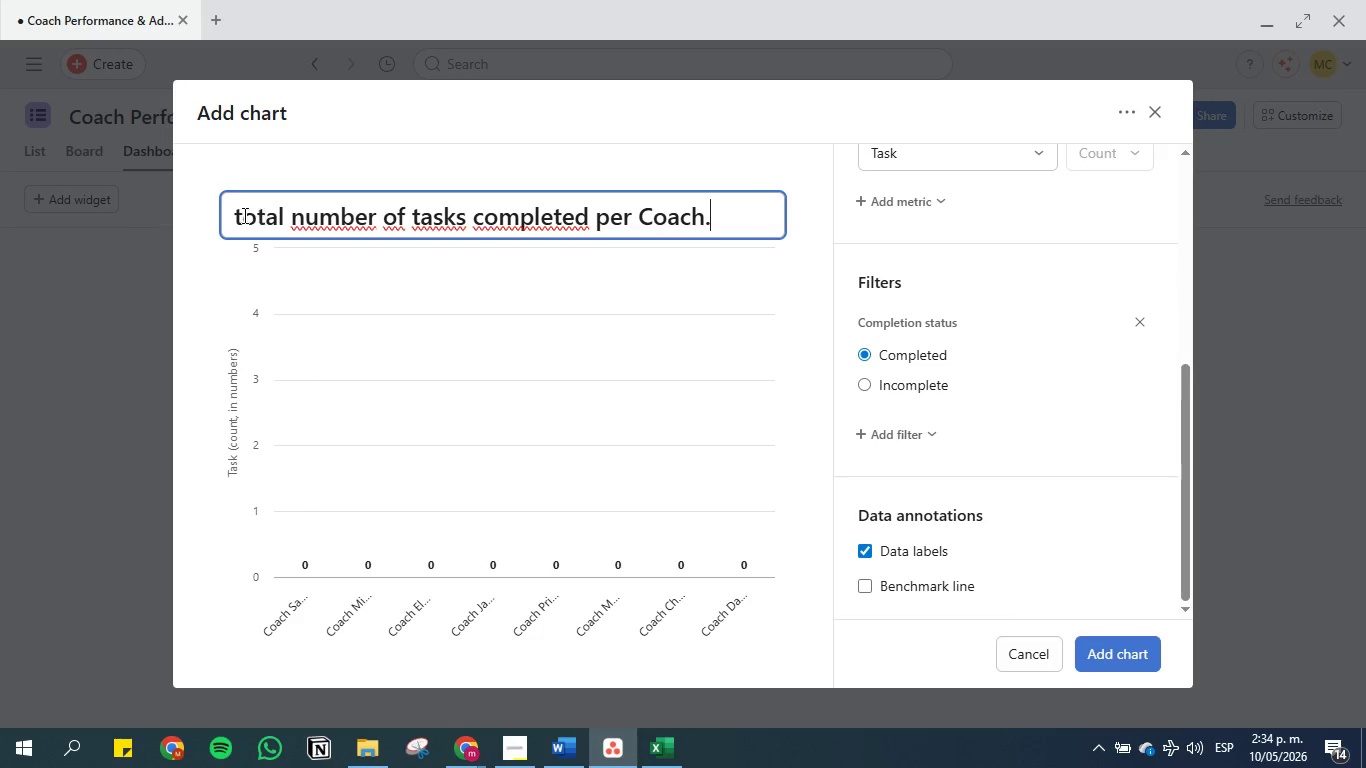 
left_click([243, 215])
 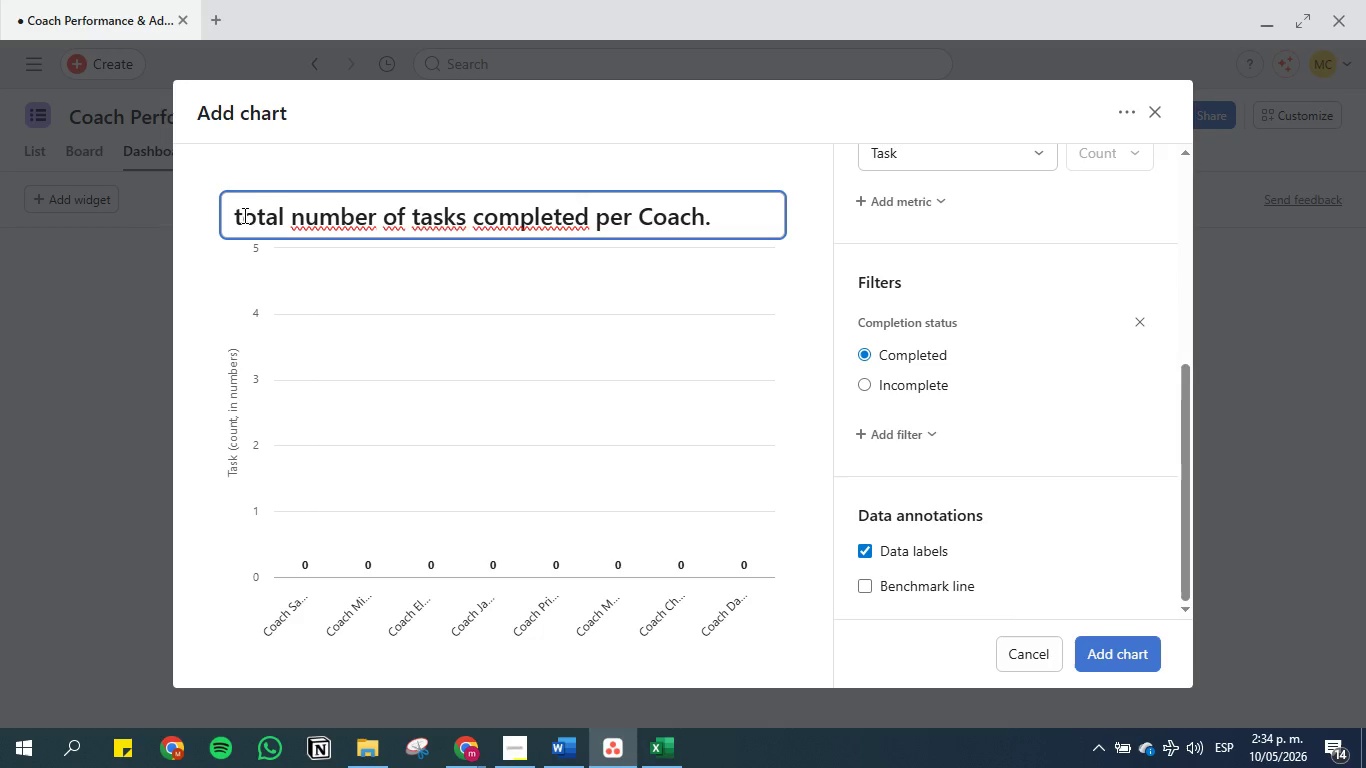 
key(Backspace)
 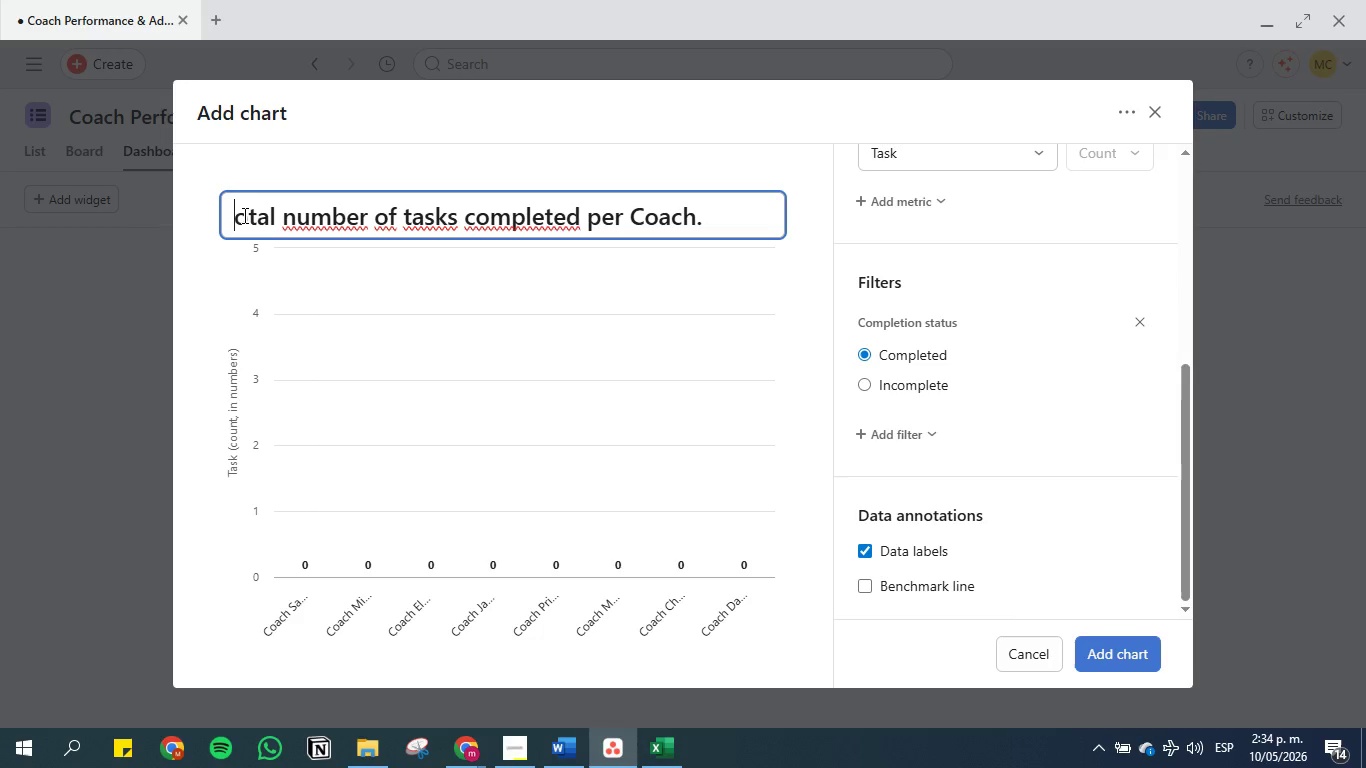 
key(CapsLock)
 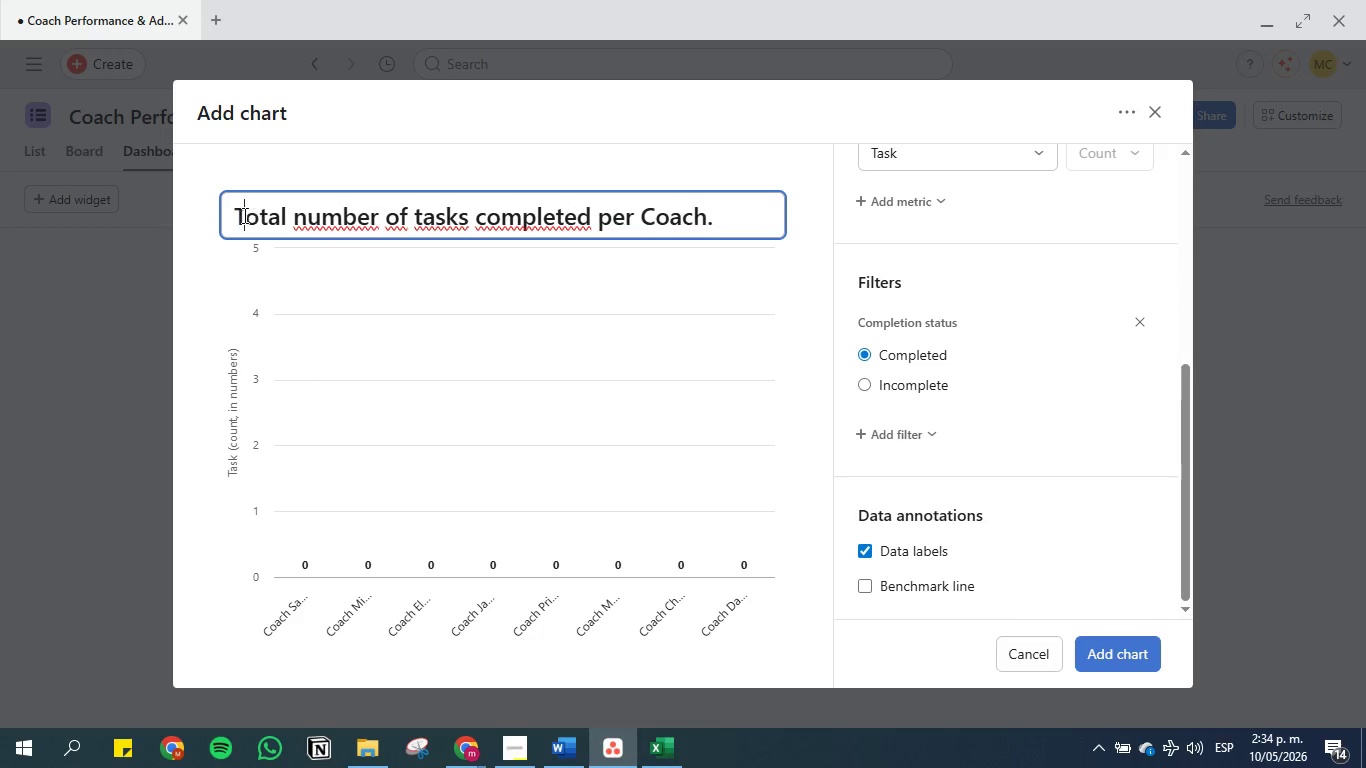 
key(T)
 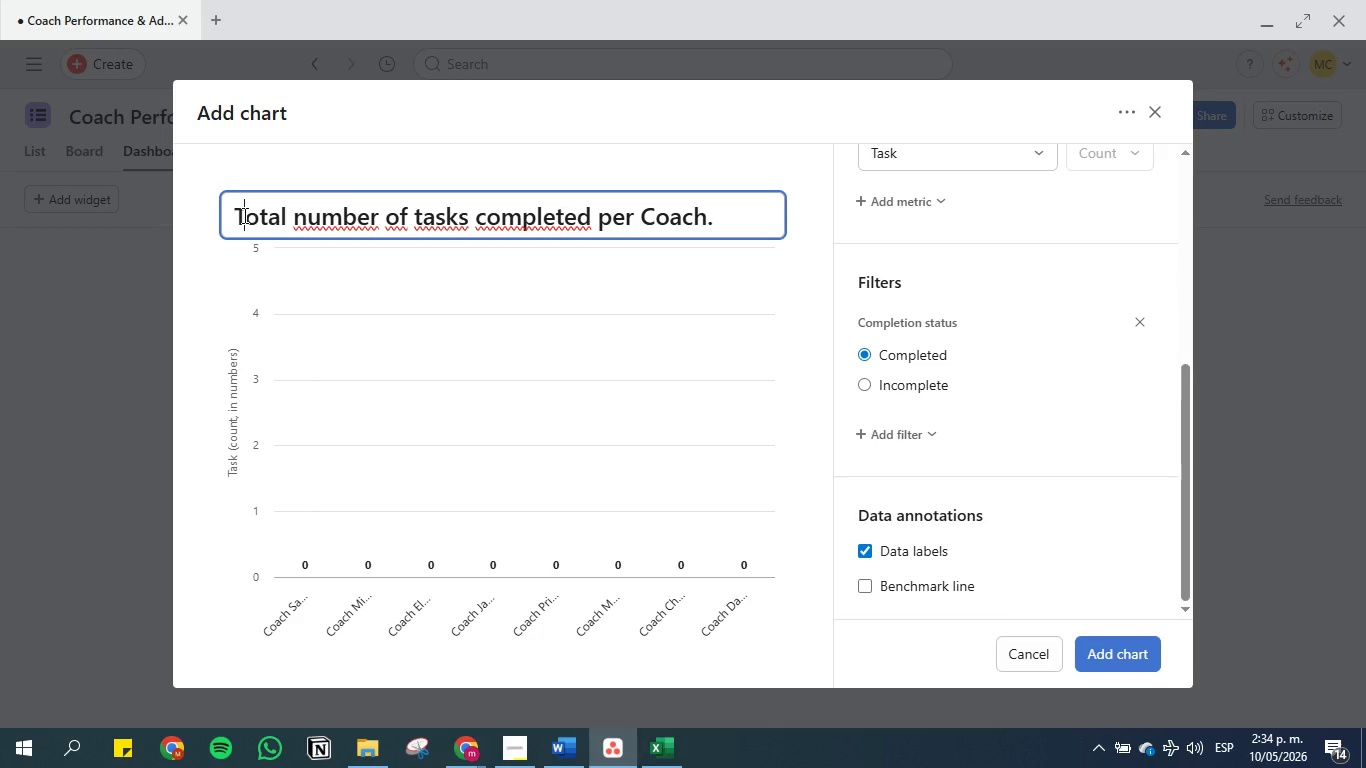 
key(CapsLock)
 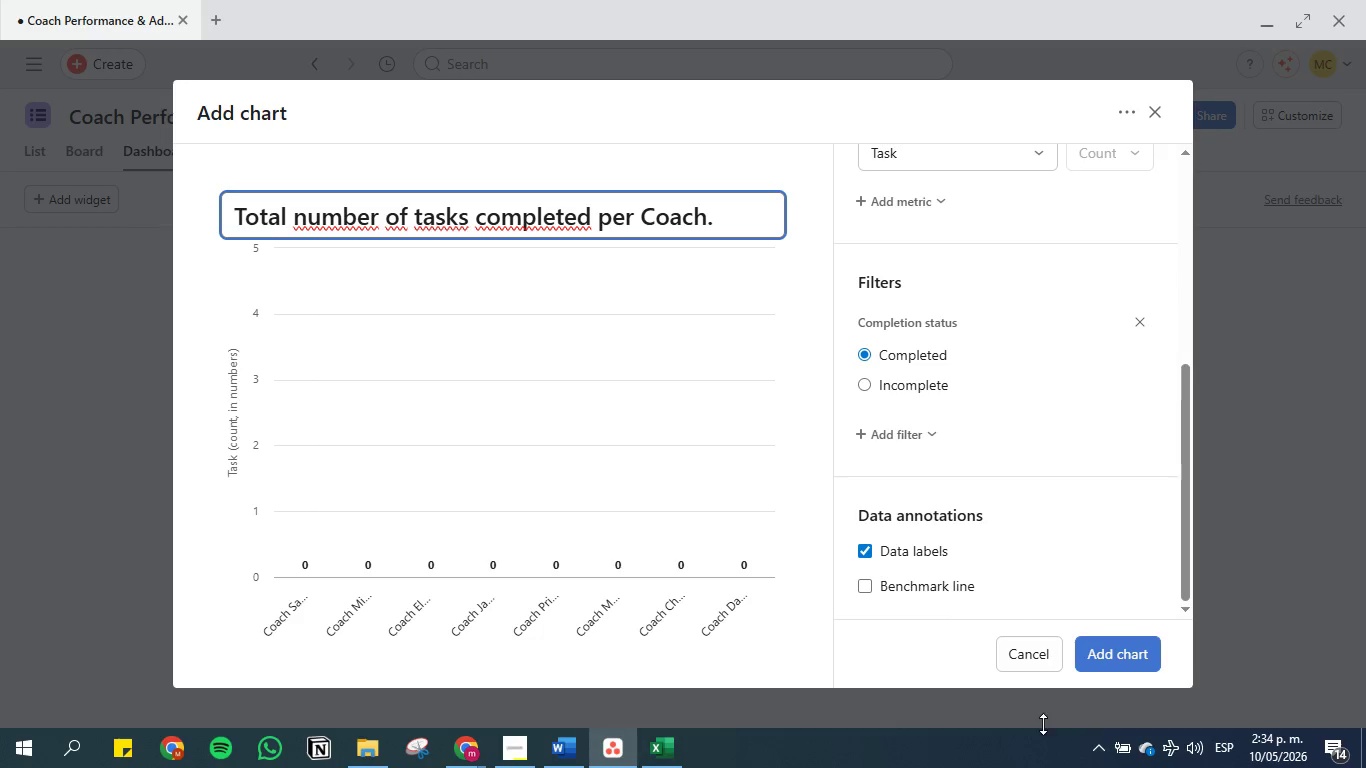 
left_click([1099, 650])
 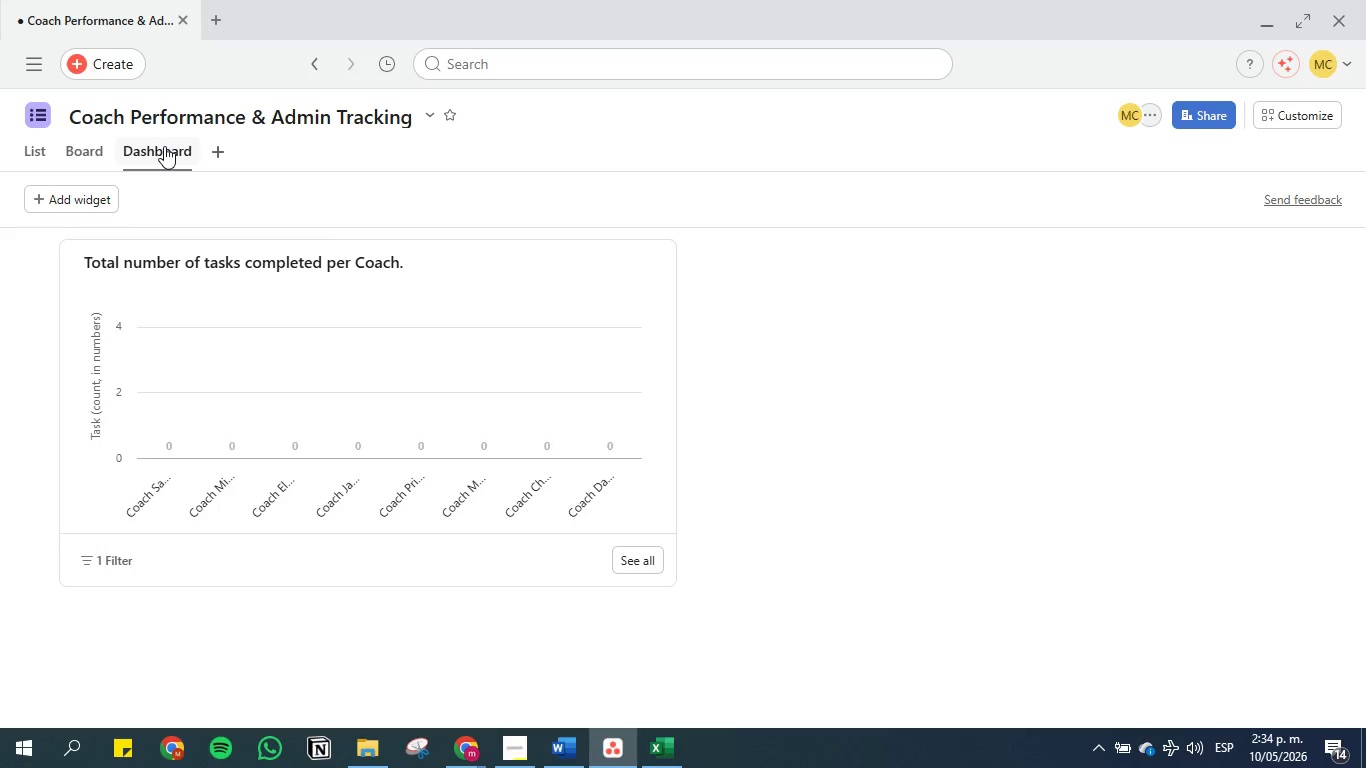 
left_click([35, 152])
 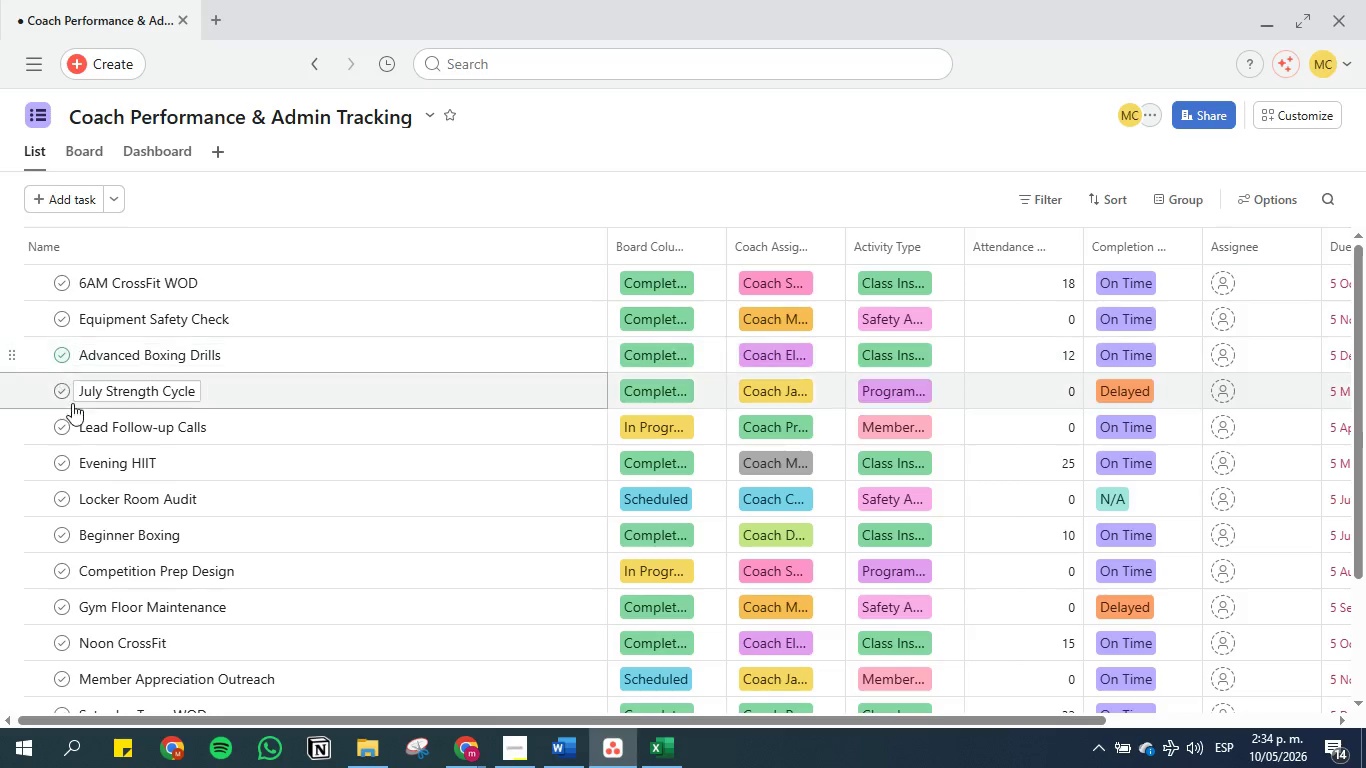 
left_click([58, 574])
 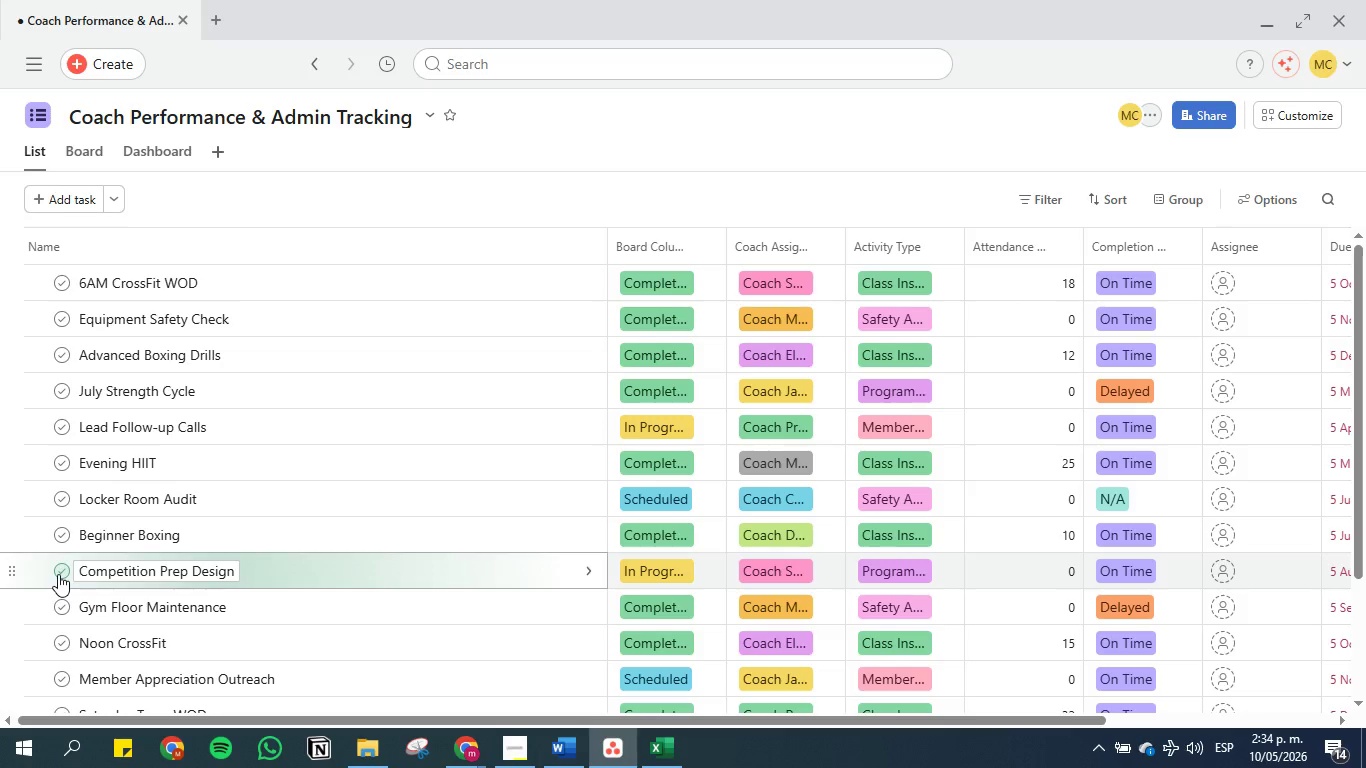 
left_click([58, 574])
 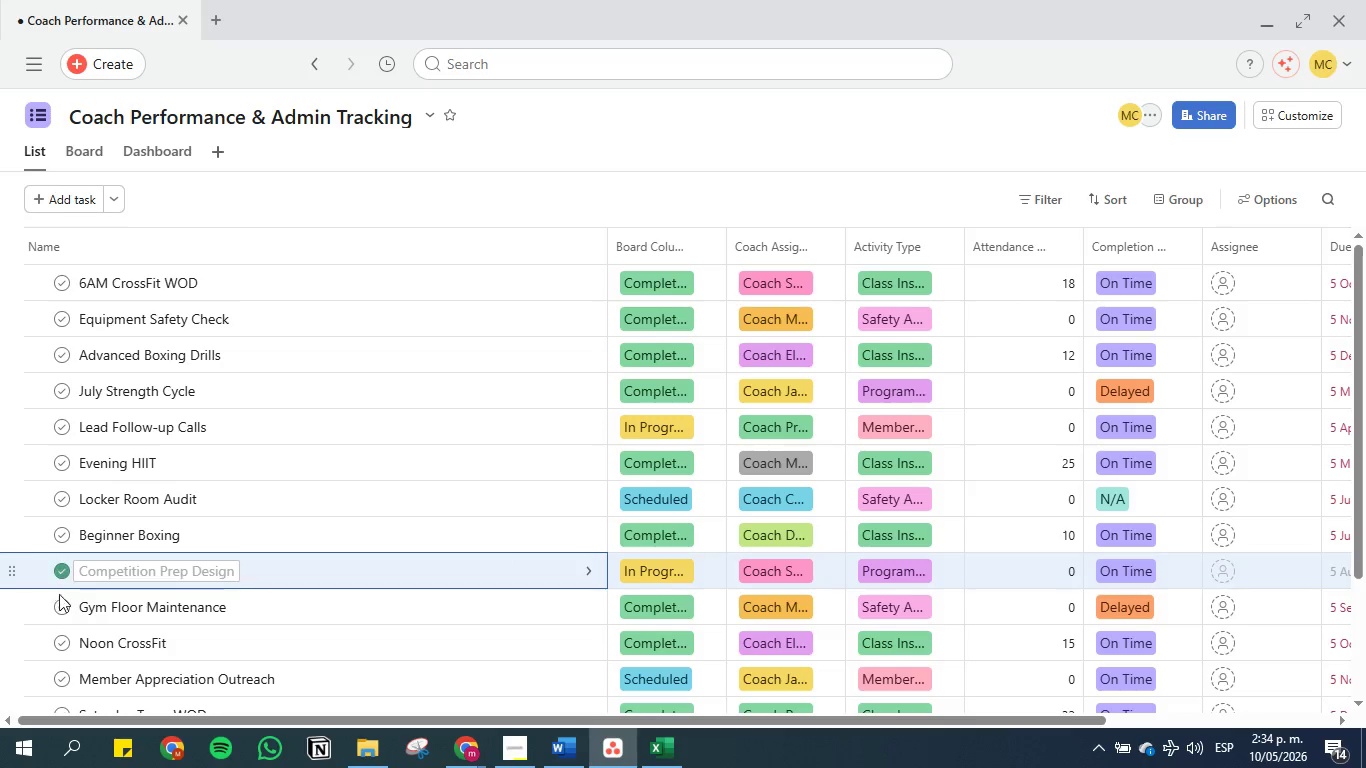 
left_click([59, 605])
 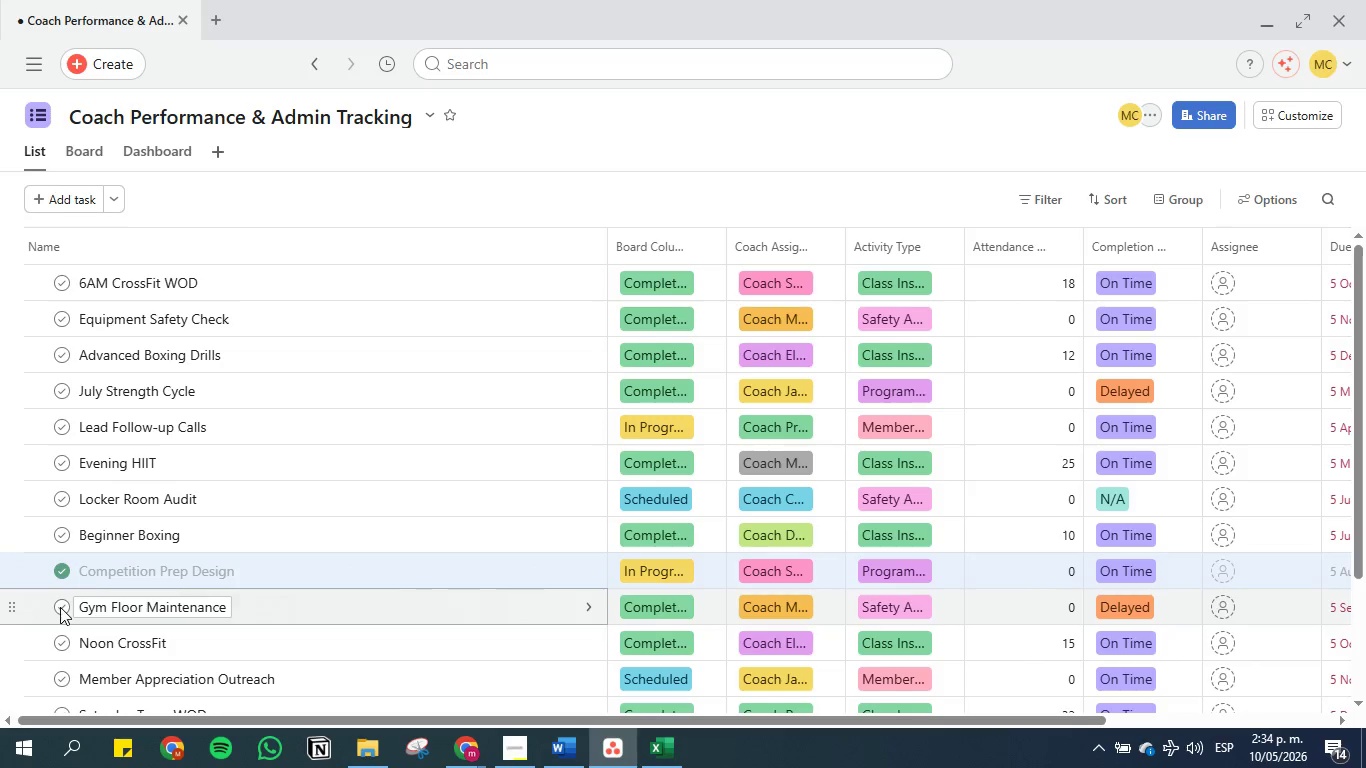 
left_click([60, 606])
 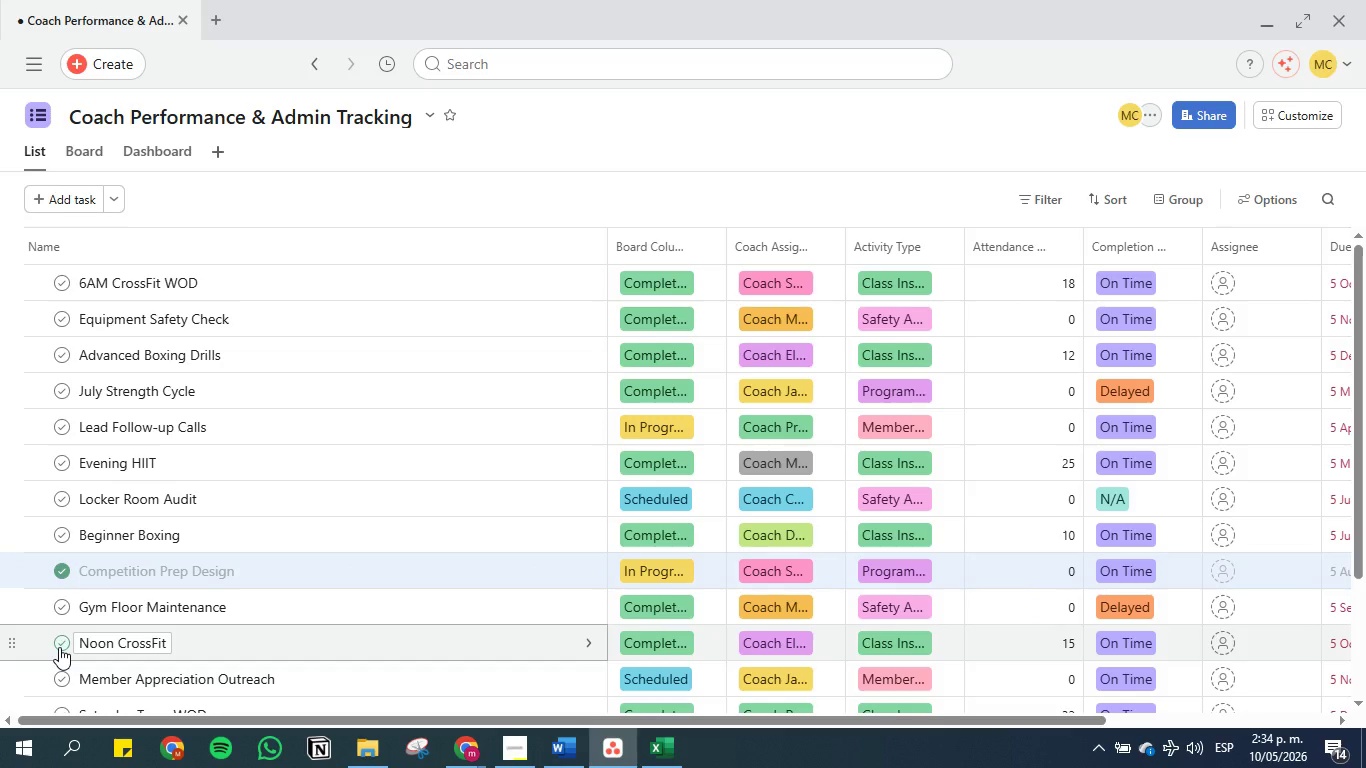 
left_click([59, 647])
 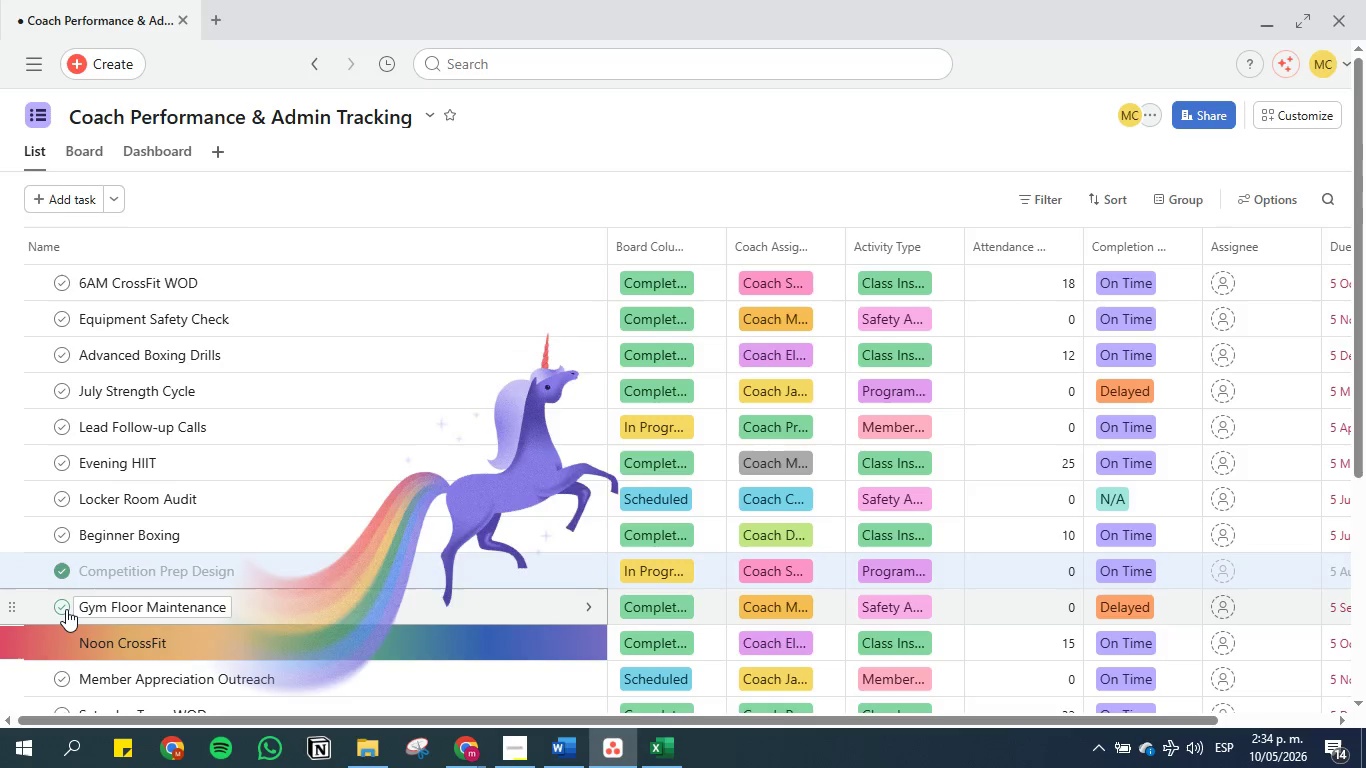 
left_click([66, 607])
 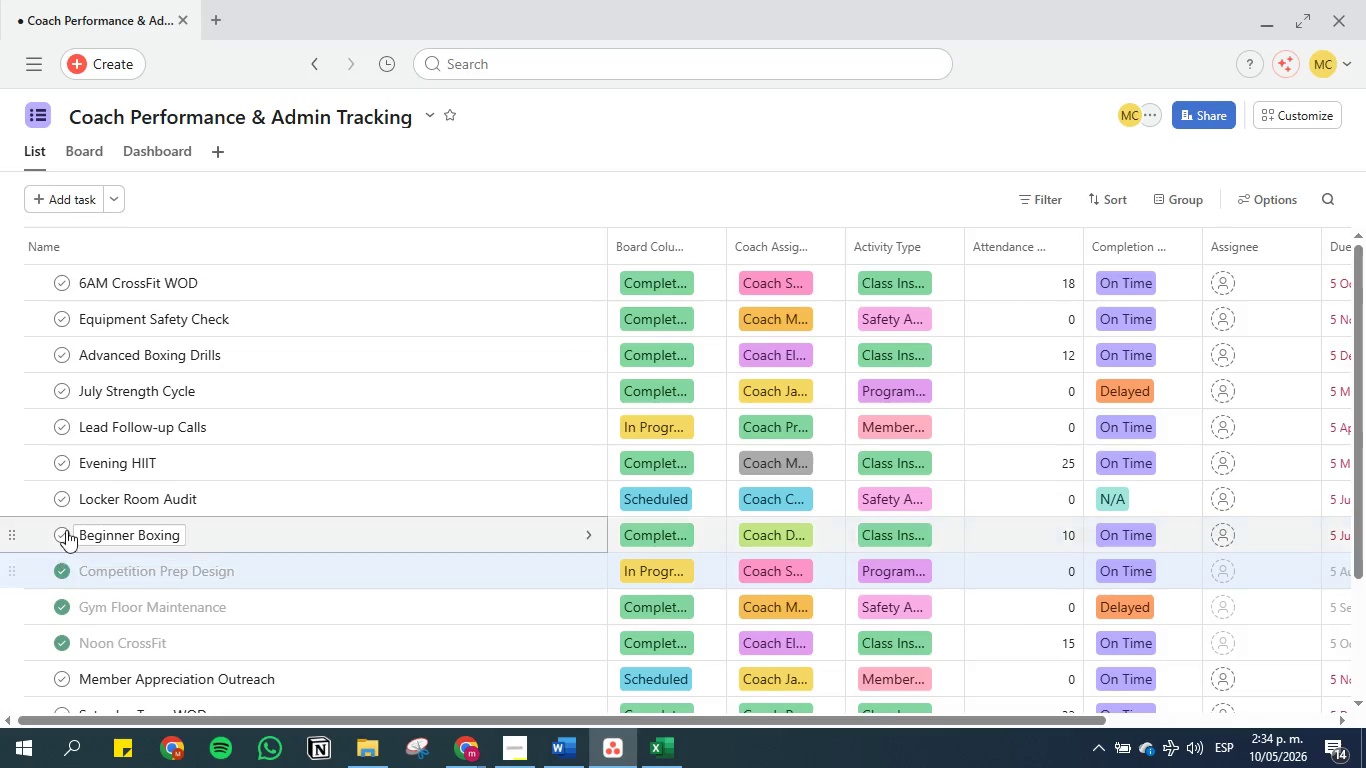 
scroll: coordinate [96, 587], scroll_direction: down, amount: 2.0
 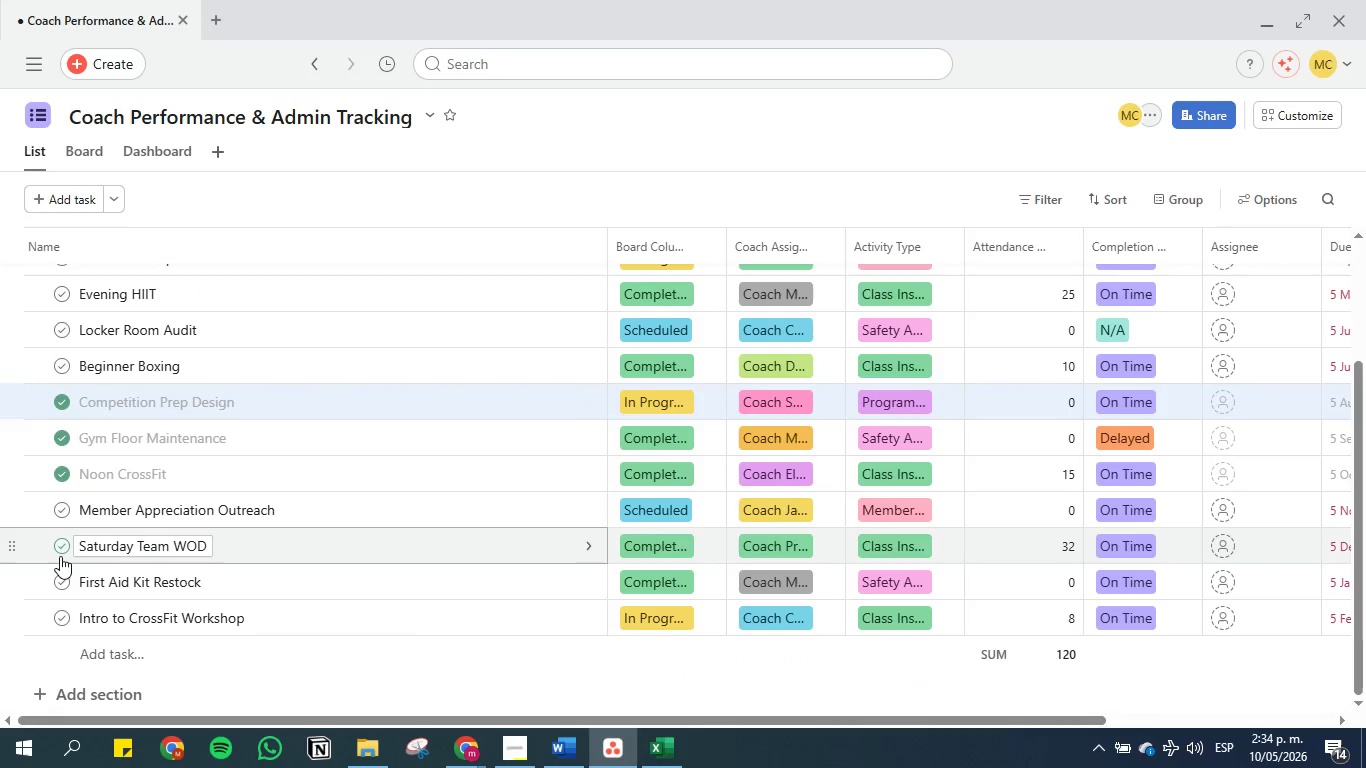 
left_click([60, 550])
 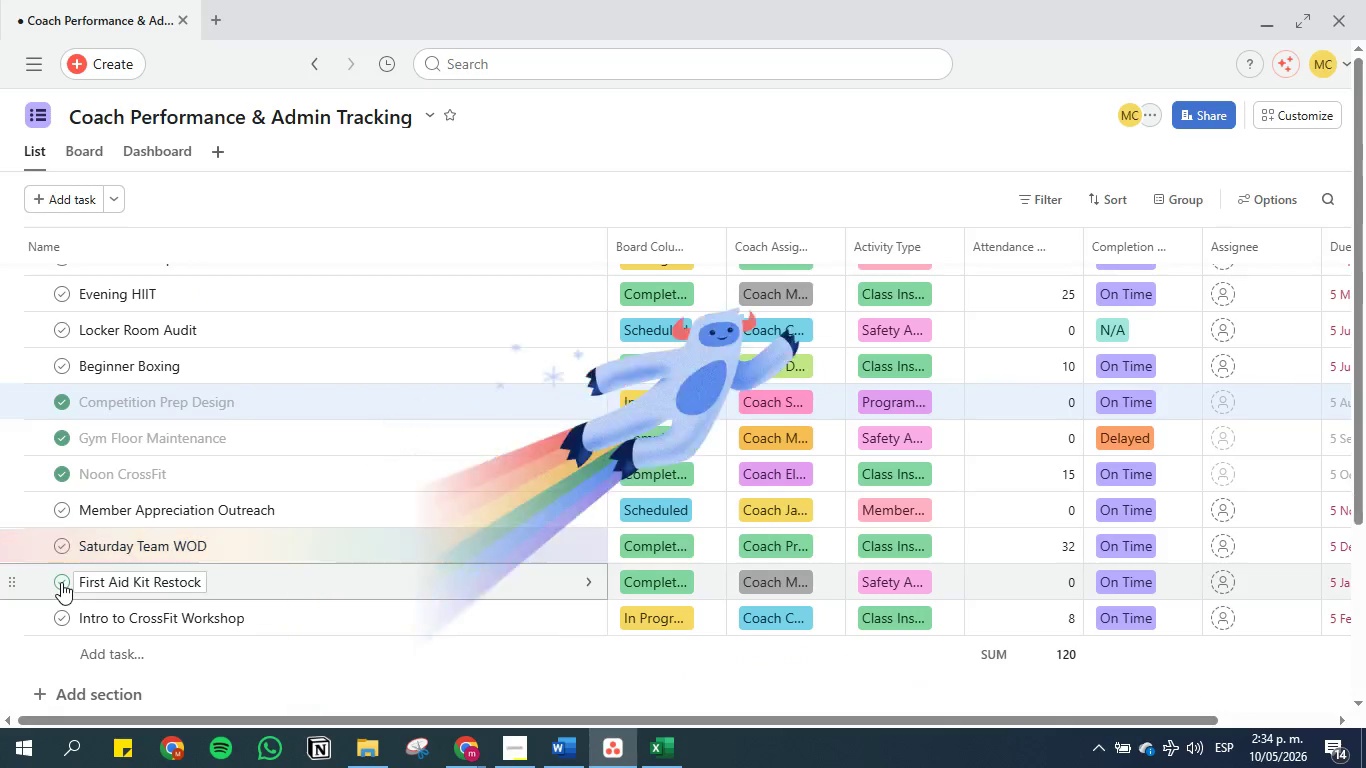 
left_click([61, 582])
 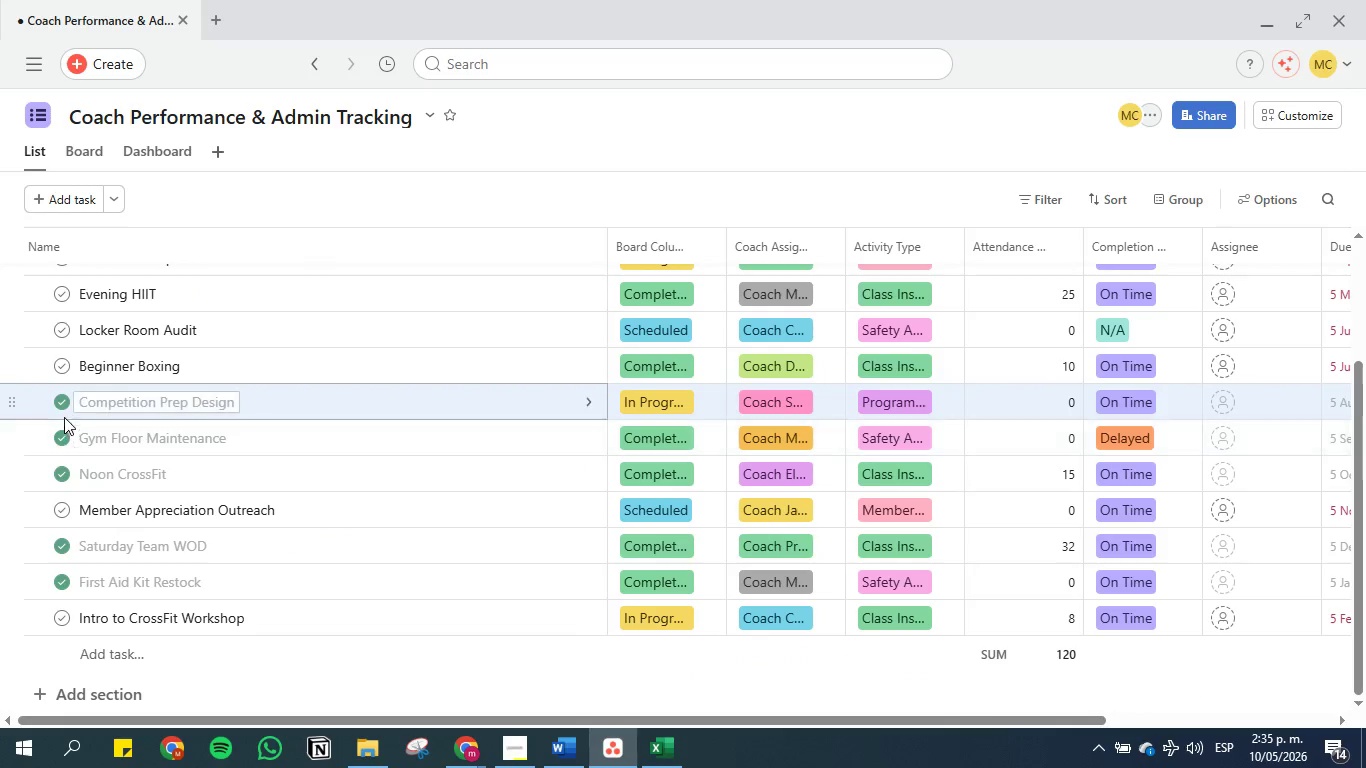 
left_click([61, 403])
 